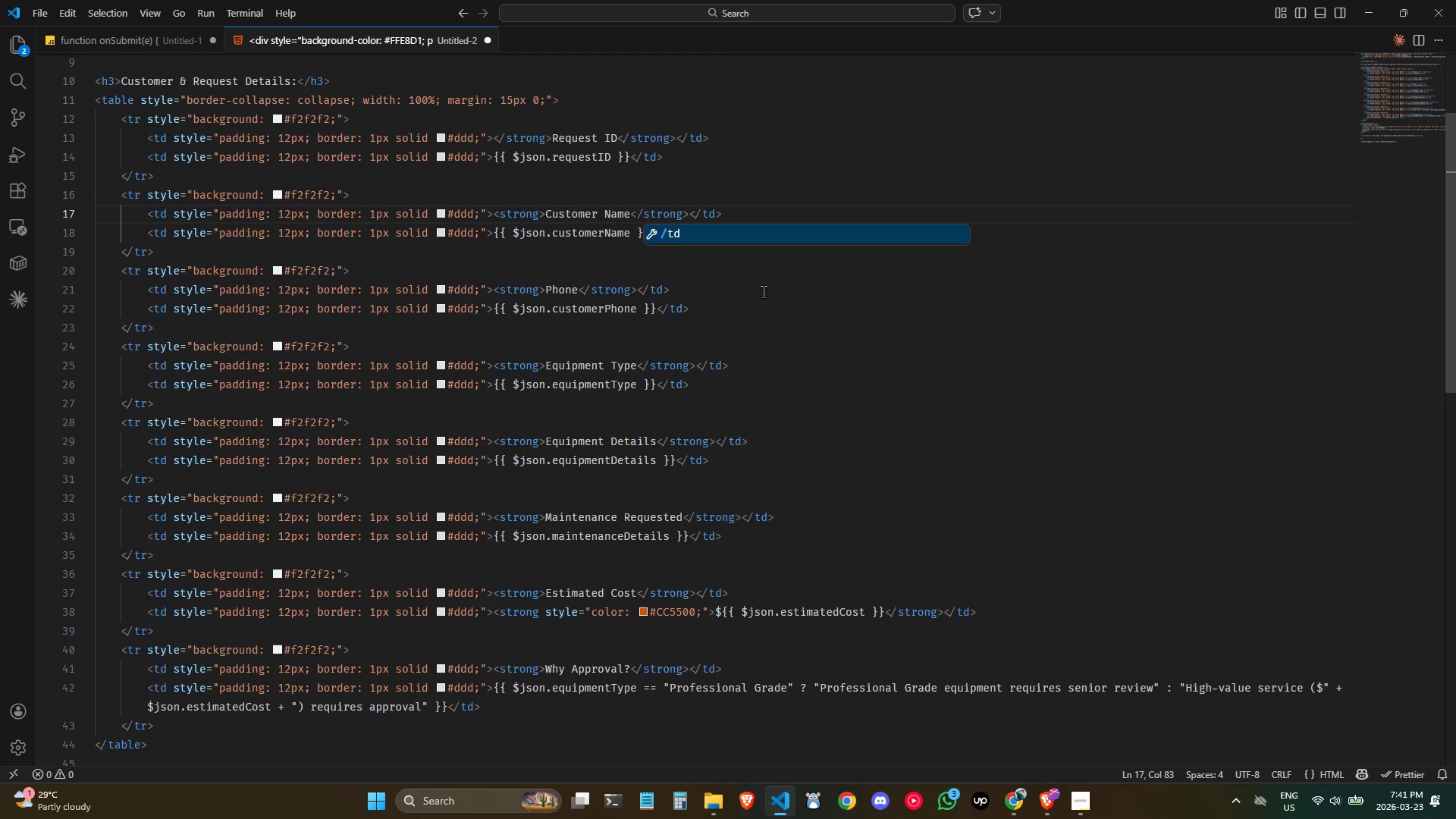 
left_click([767, 325])
 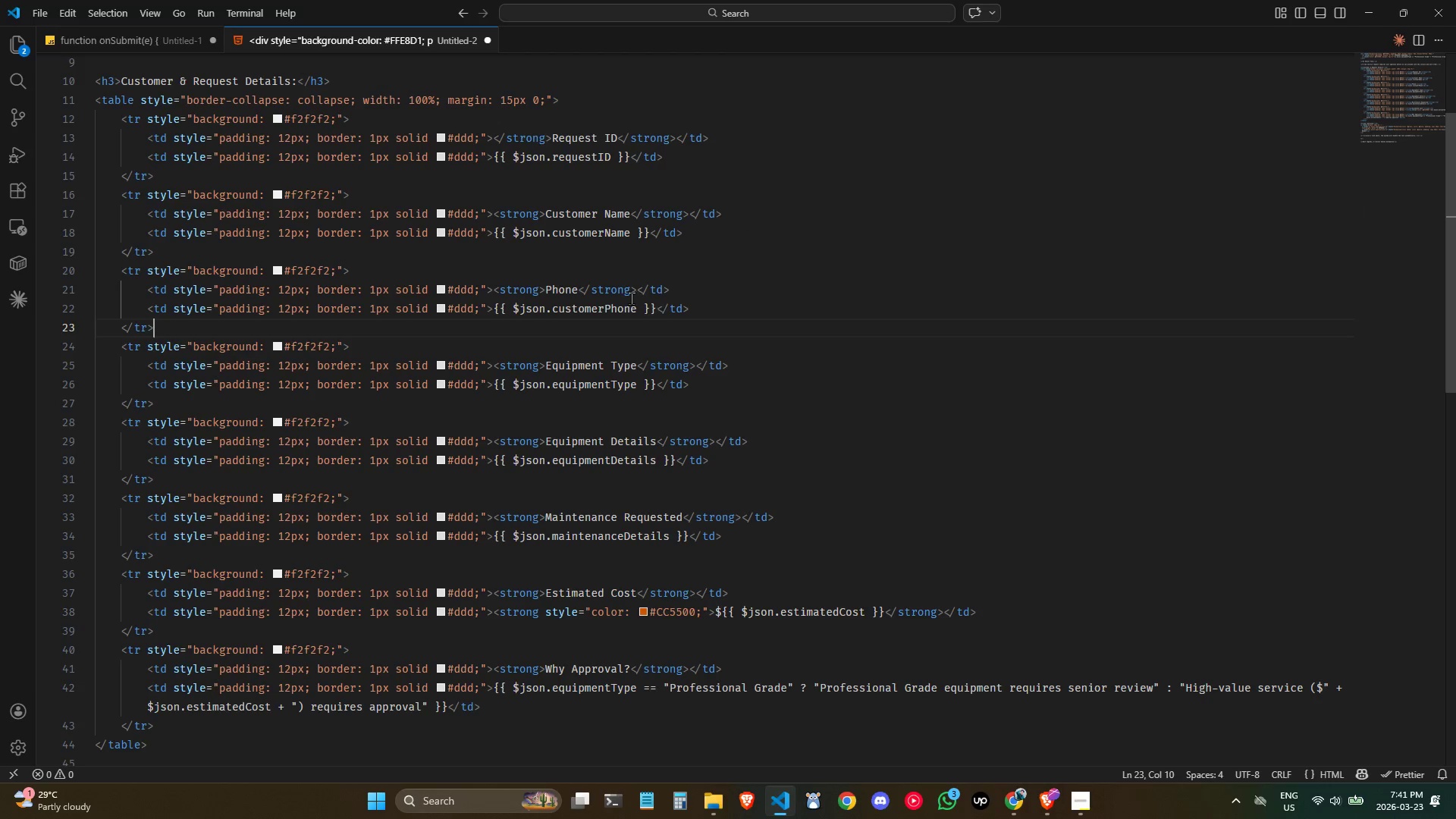 
scroll: coordinate [635, 330], scroll_direction: none, amount: 0.0
 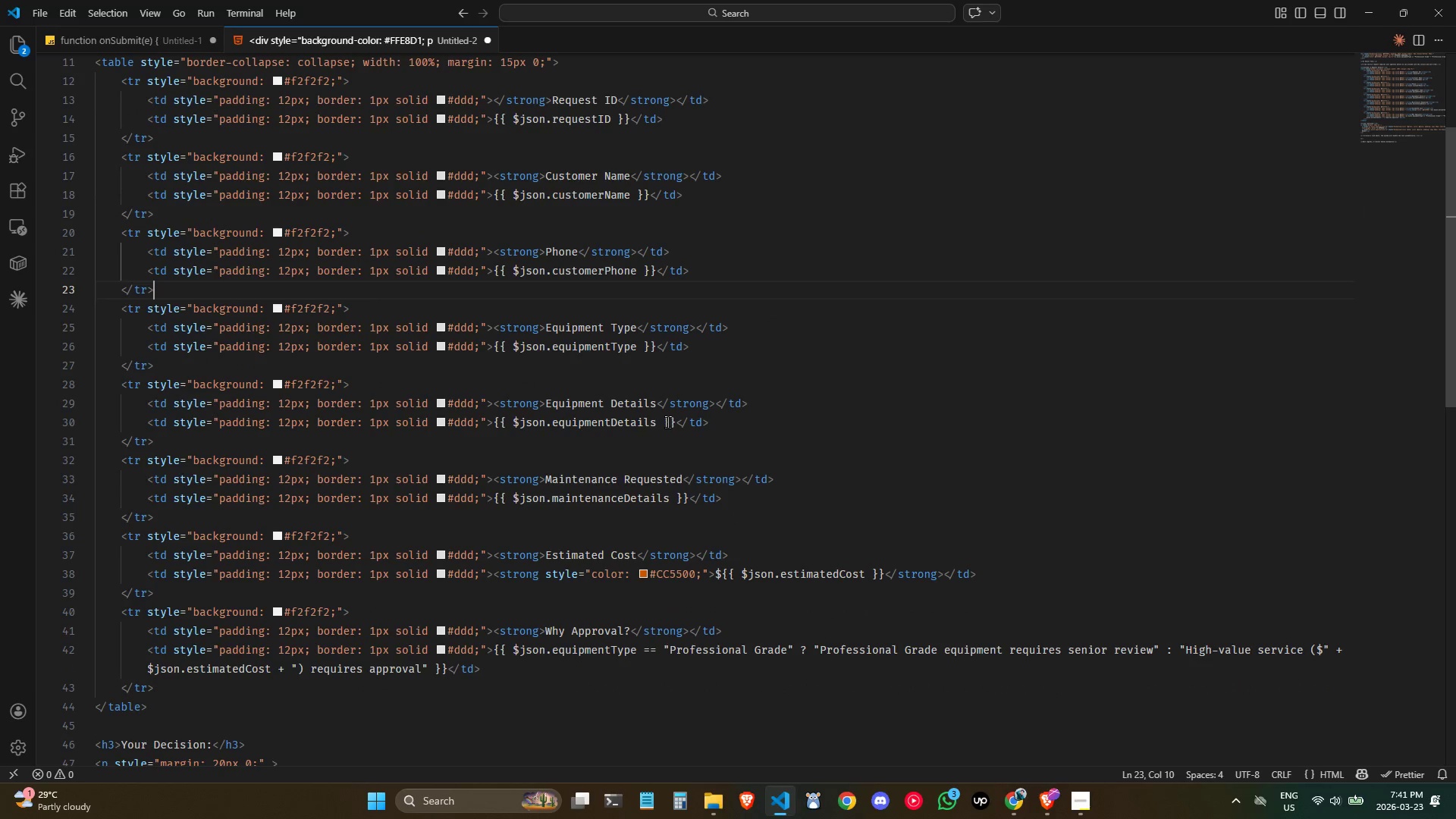 
scroll: coordinate [656, 549], scroll_direction: down, amount: 5.0
 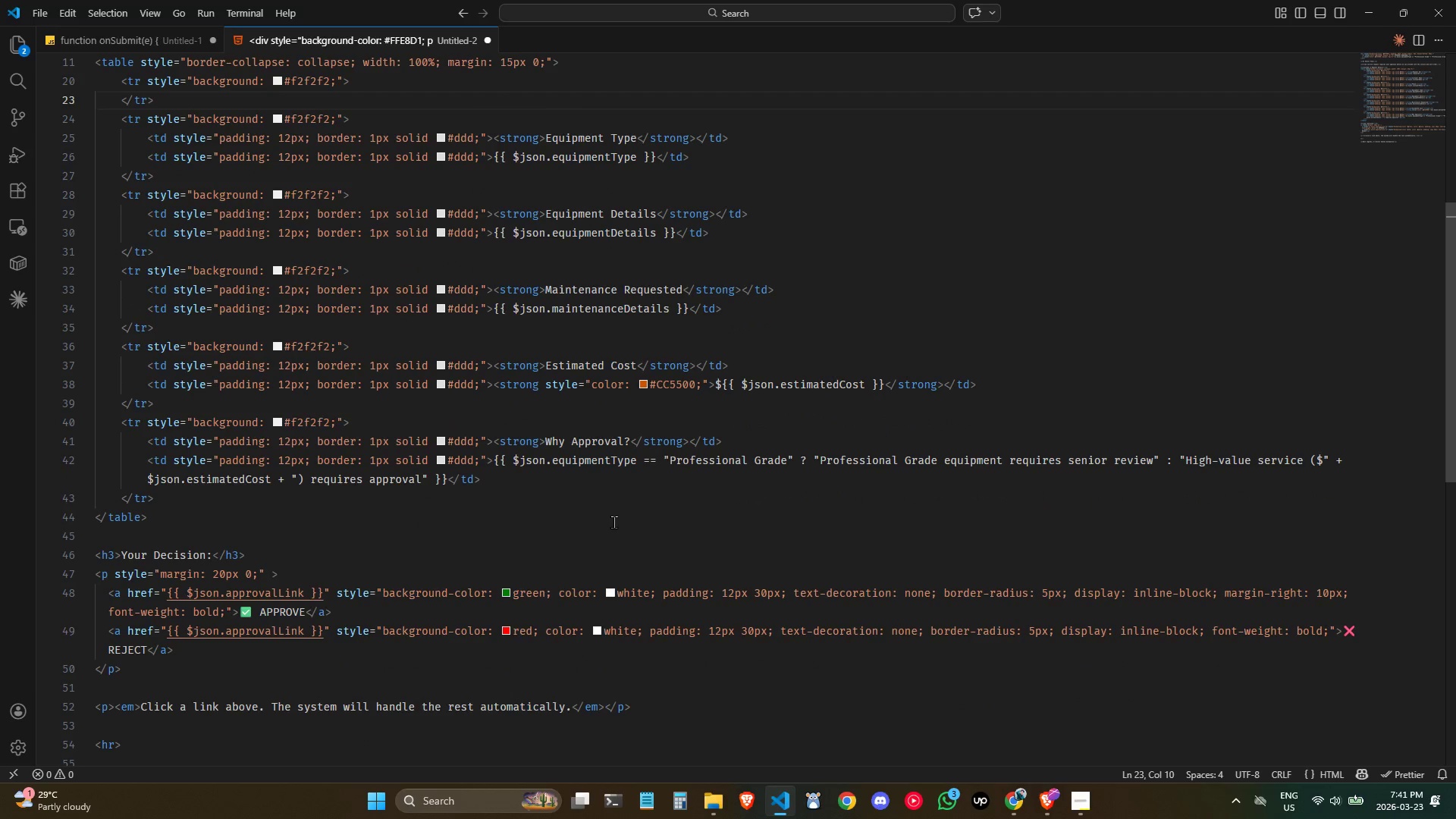 
wait(8.52)
 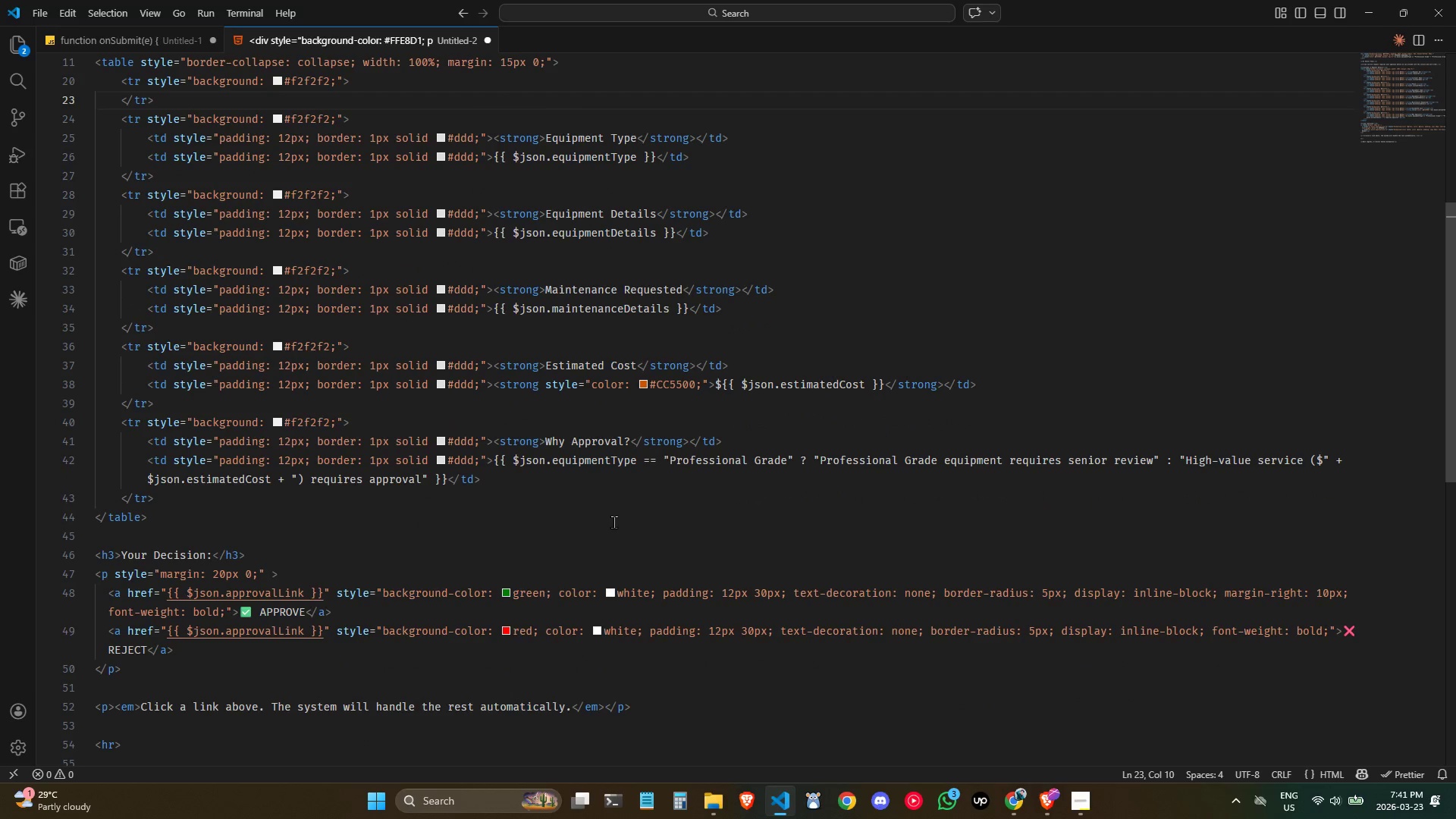 
left_click([538, 601])
 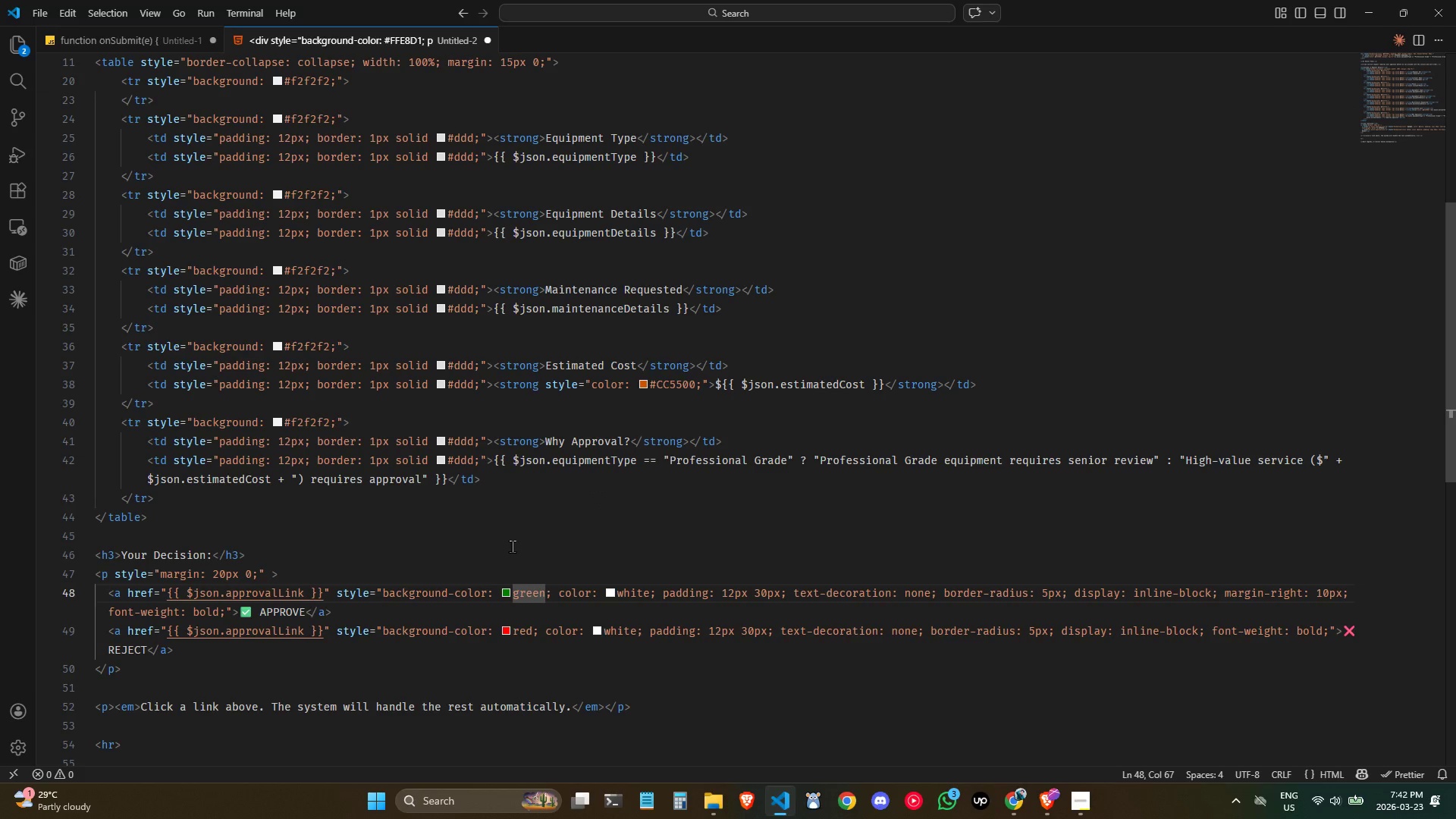 
left_click([512, 546])
 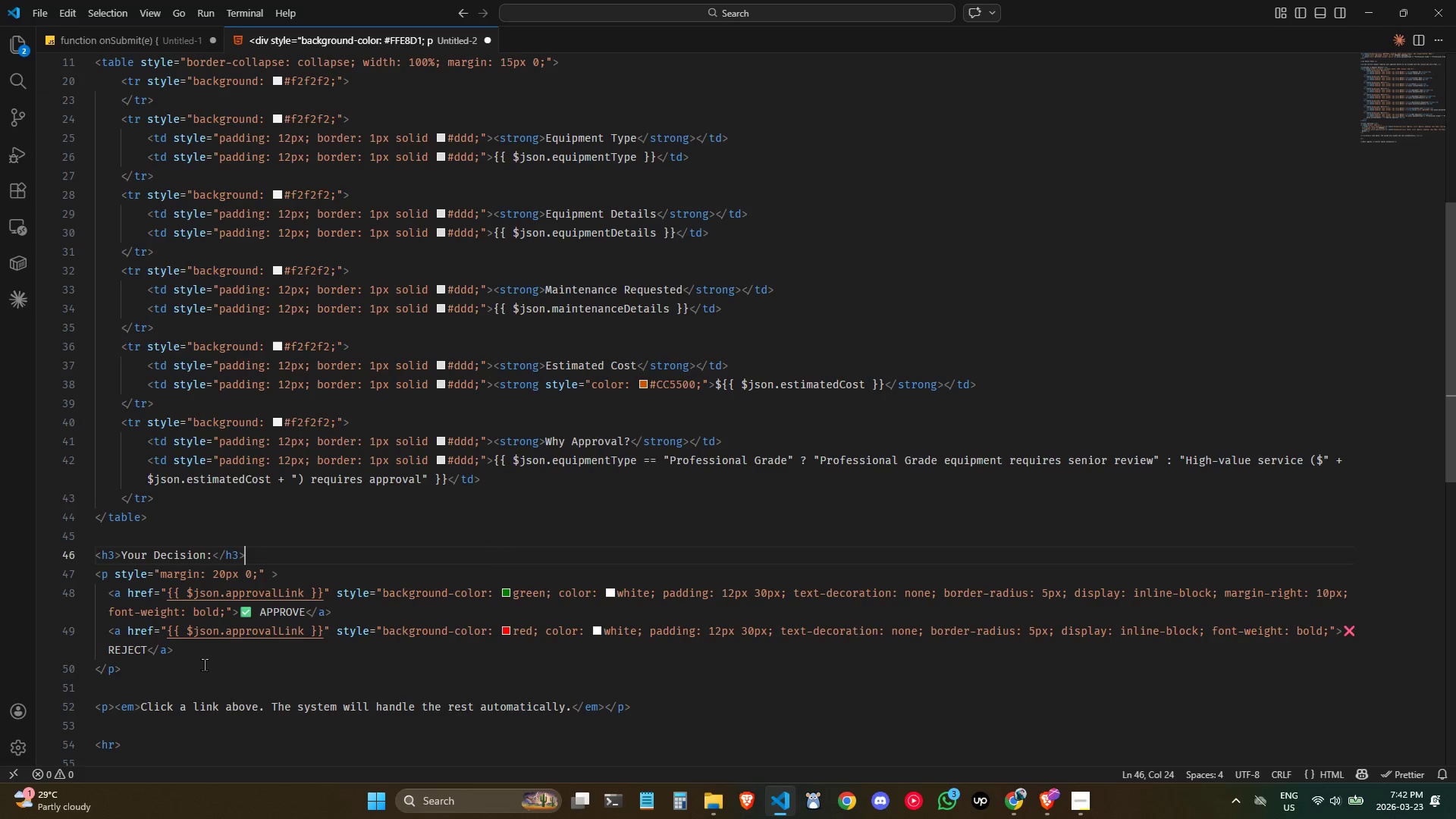 
left_click([202, 659])
 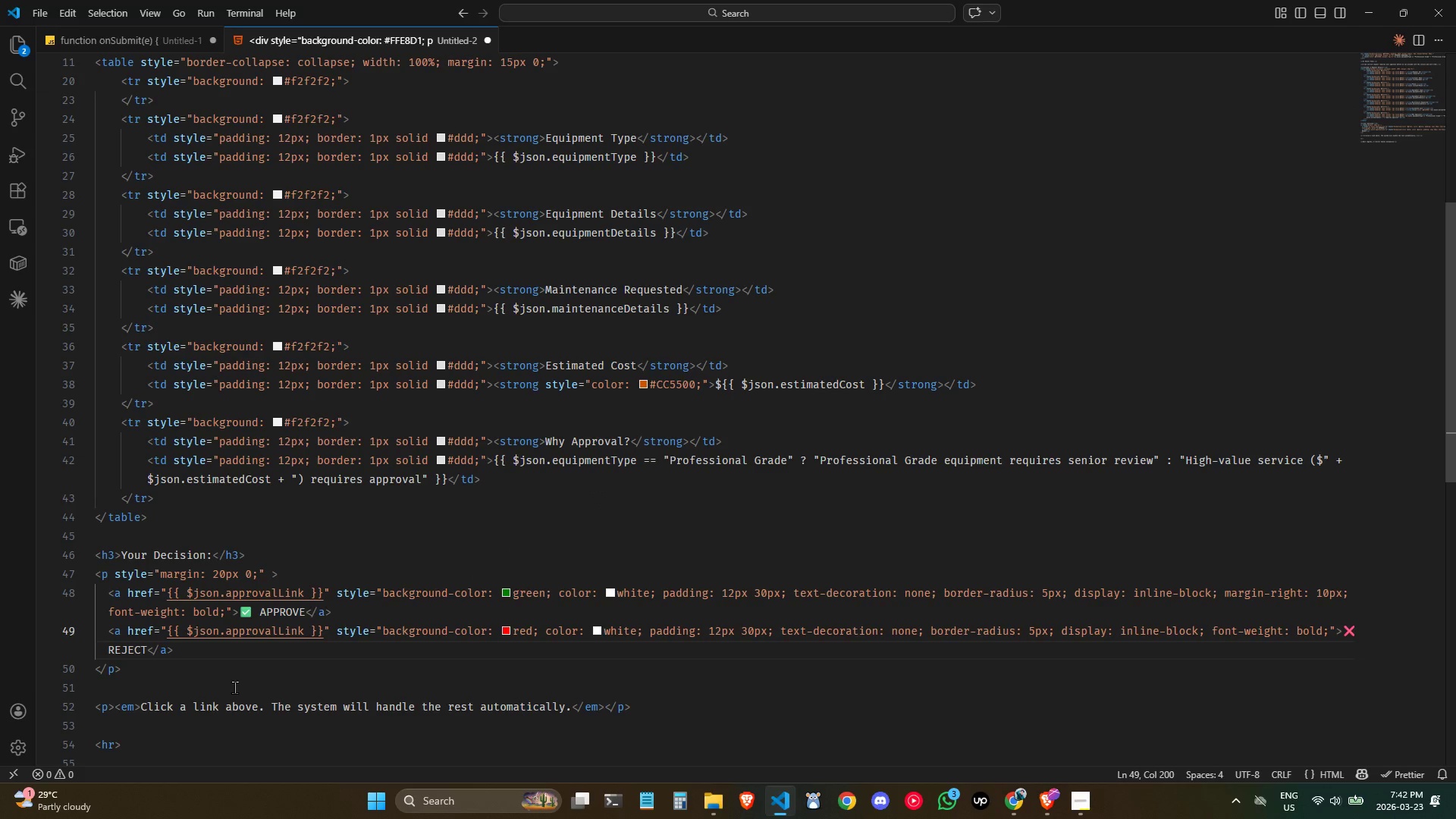 
scroll: coordinate [234, 687], scroll_direction: down, amount: 1.0
 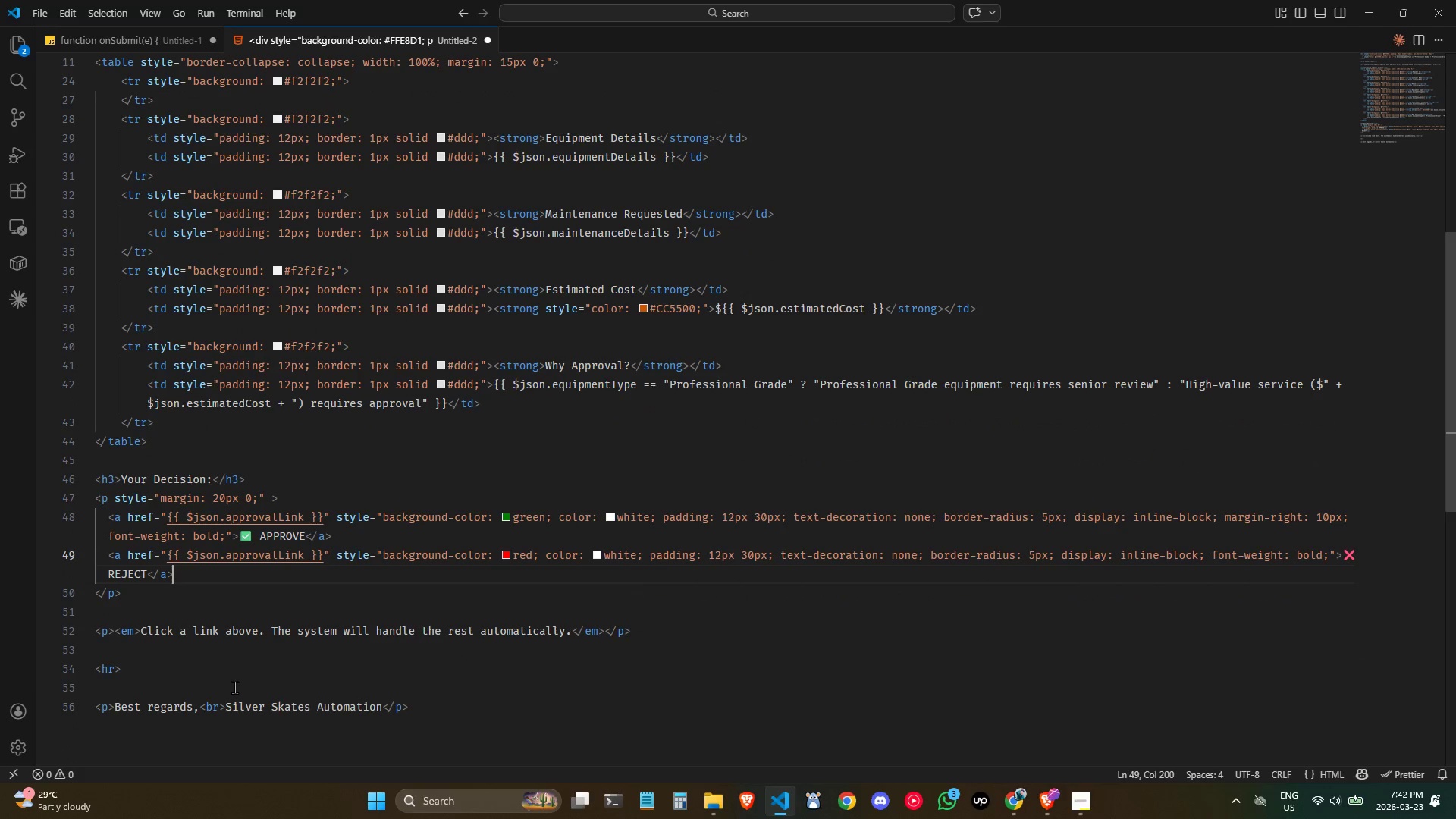 
key(Alt+AltLeft)
 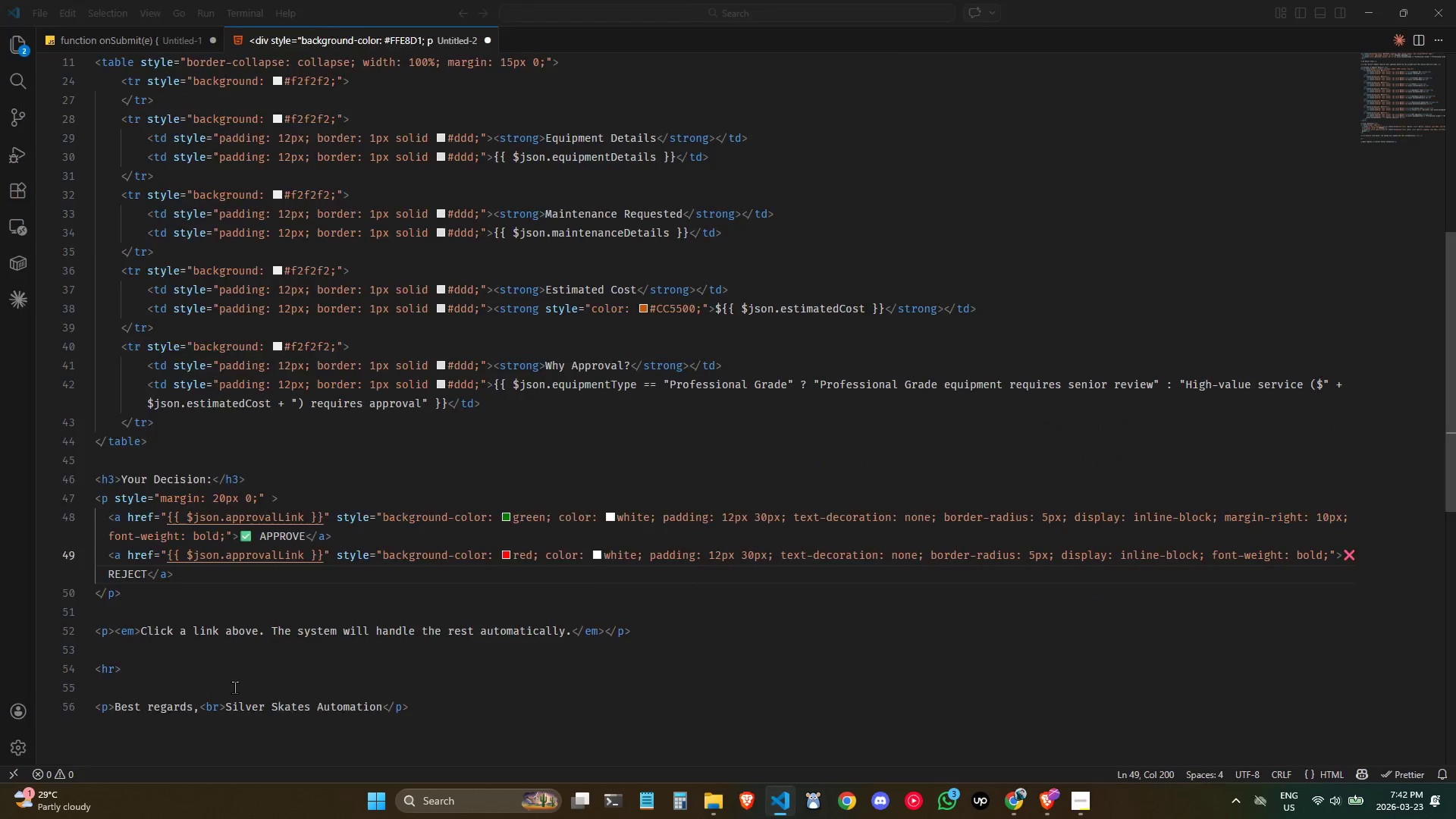 
key(Alt+Tab)
 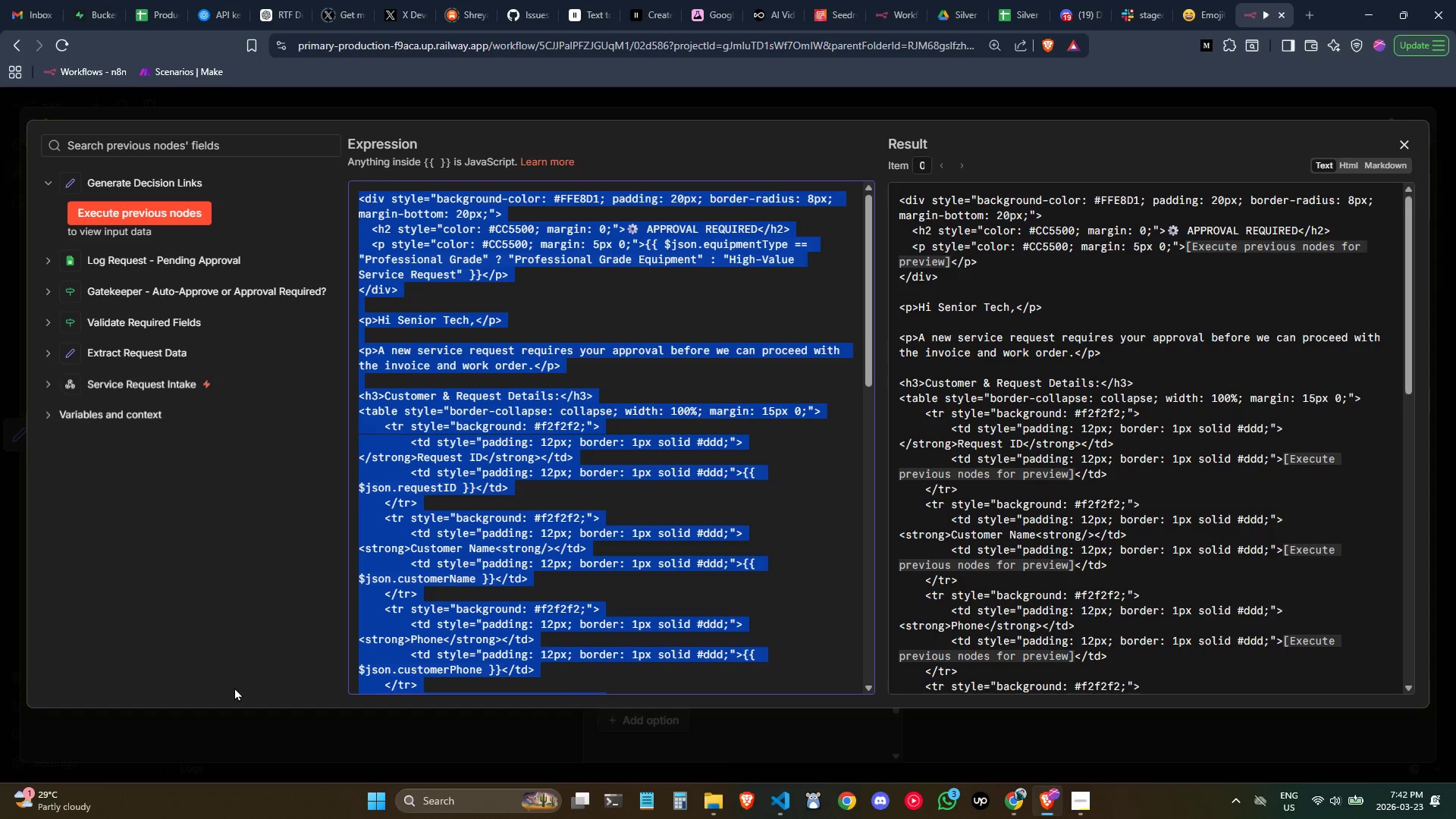 
key(Alt+AltLeft)
 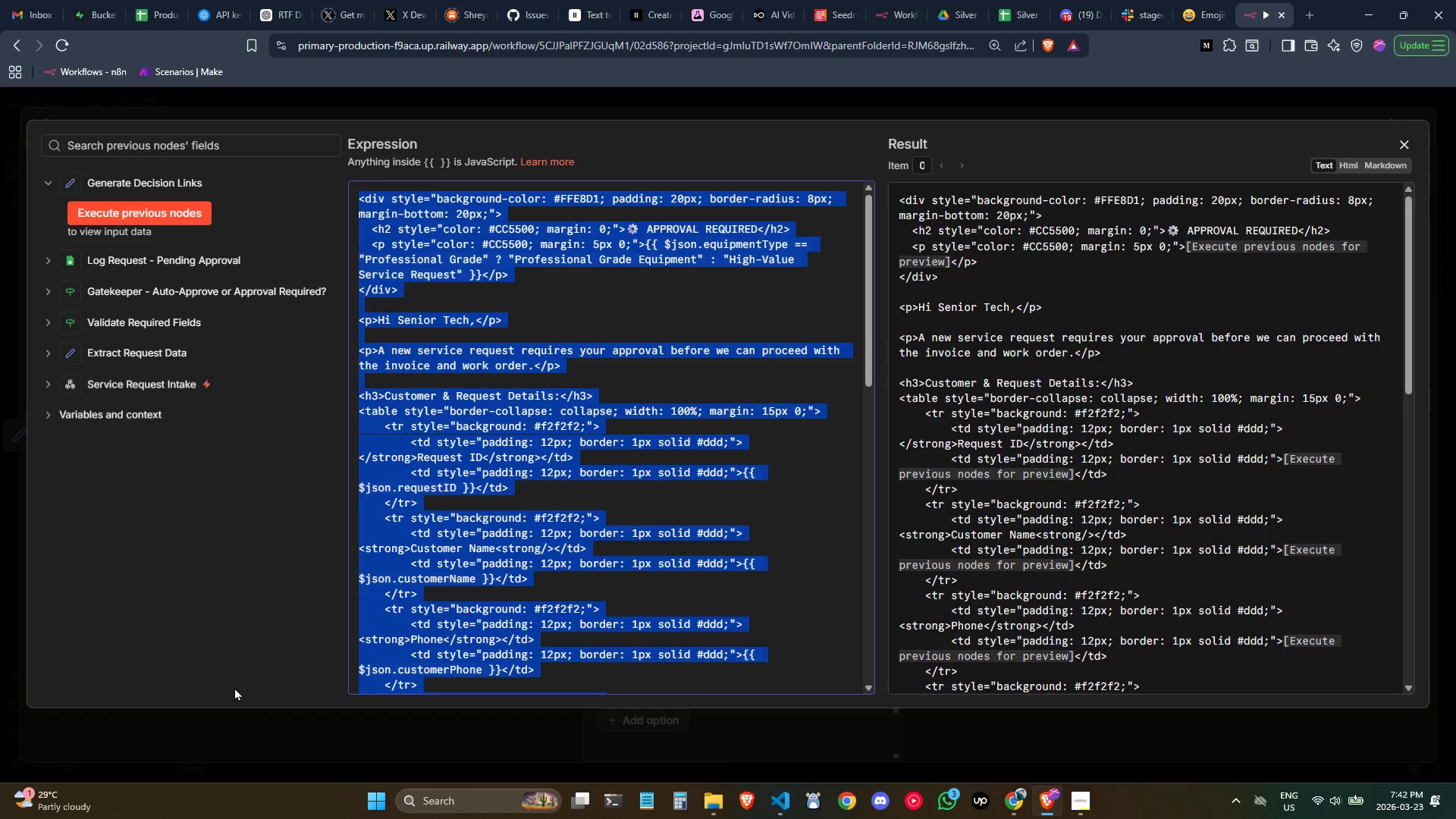 
key(Alt+Tab)
 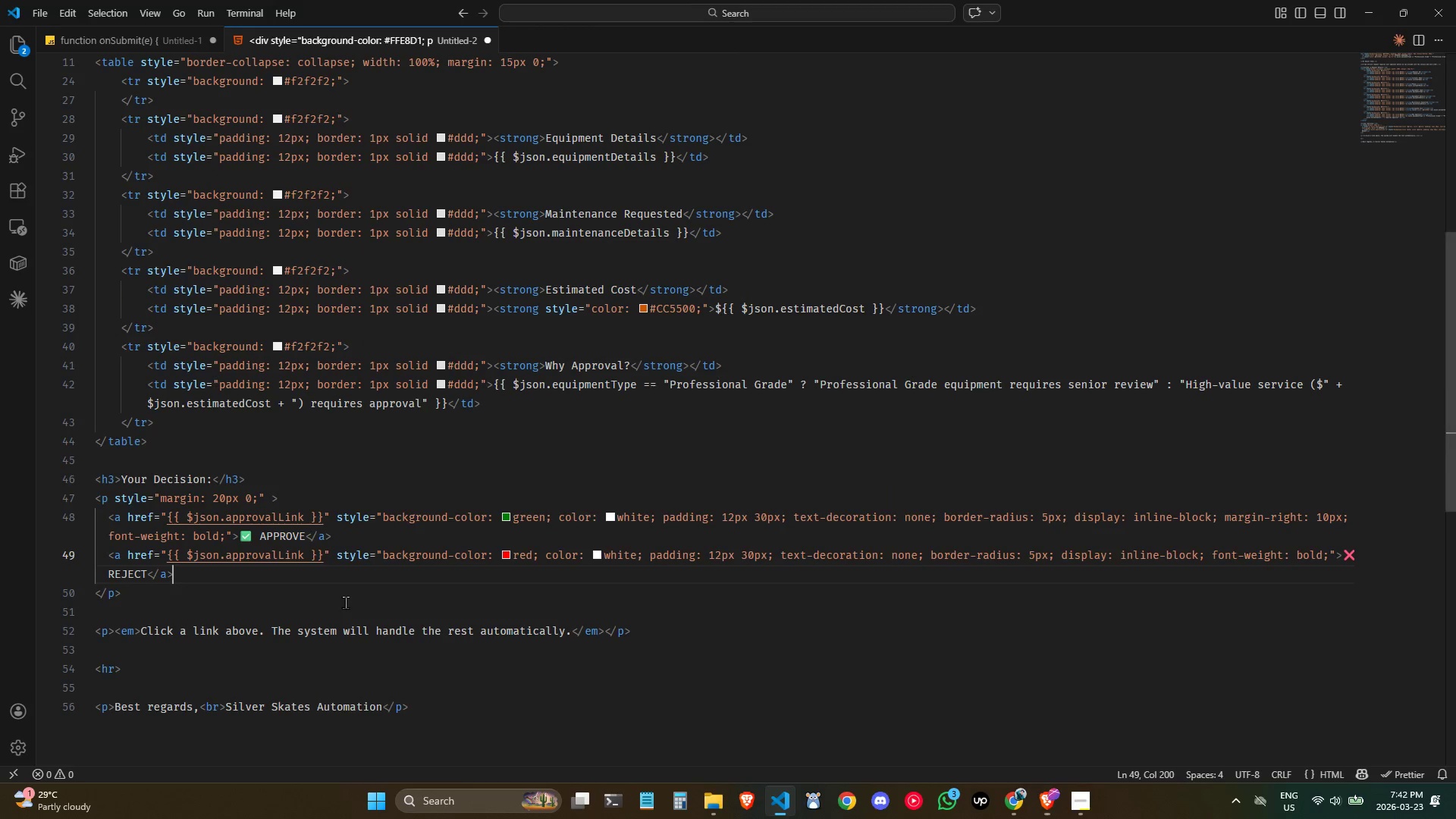 
key(Control+ControlLeft)
 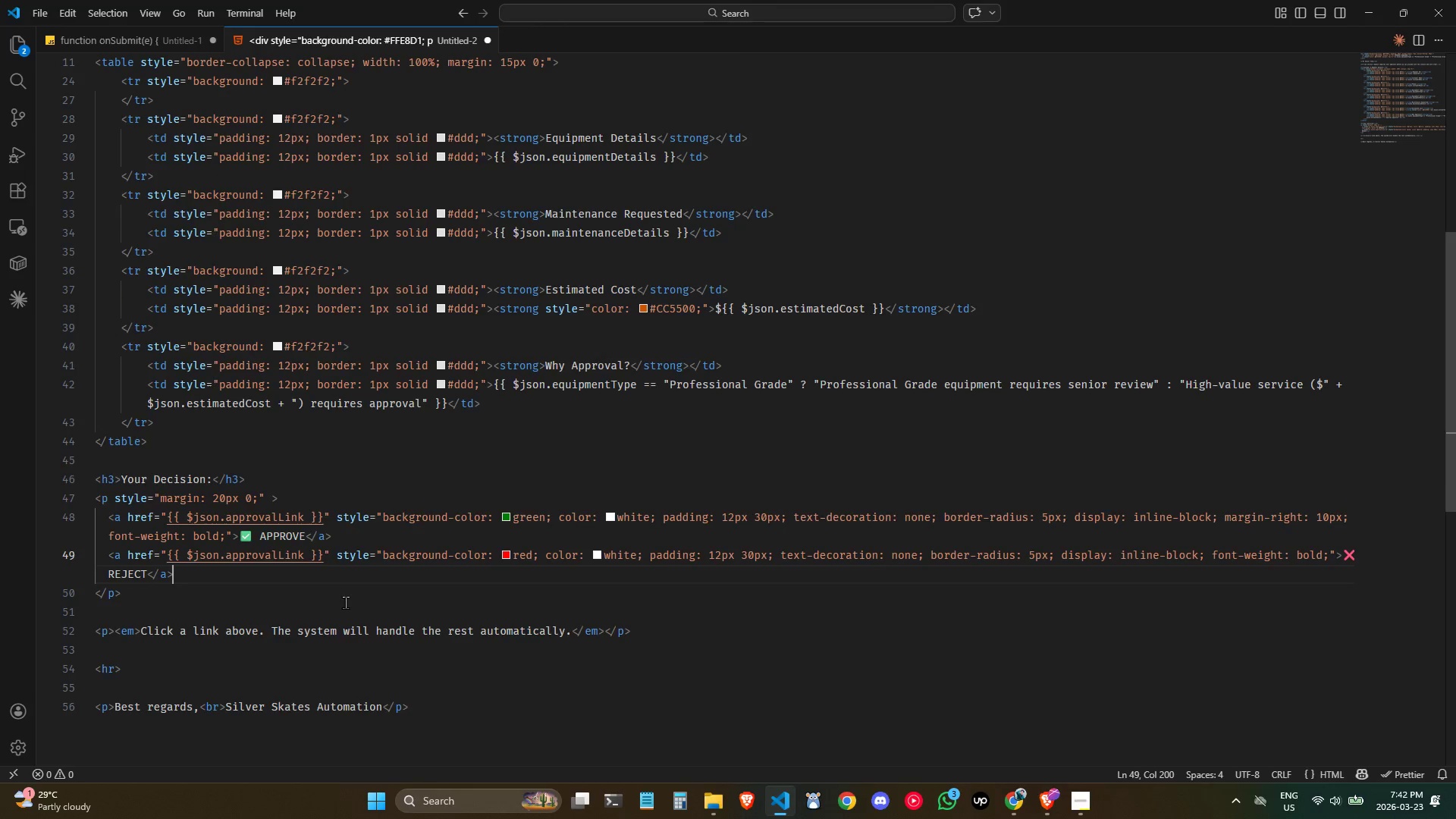 
key(Control+A)
 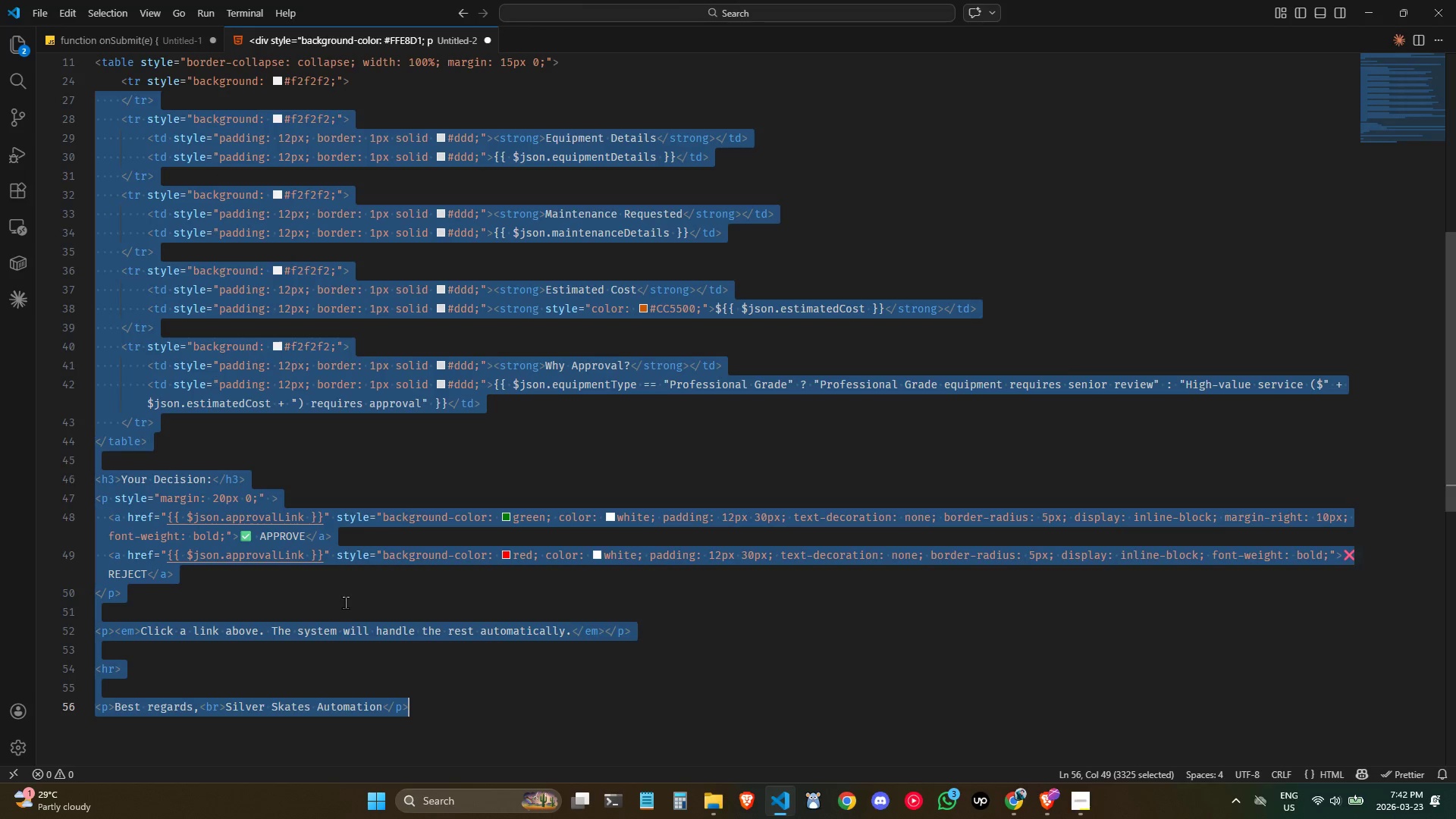 
key(Control+C)
 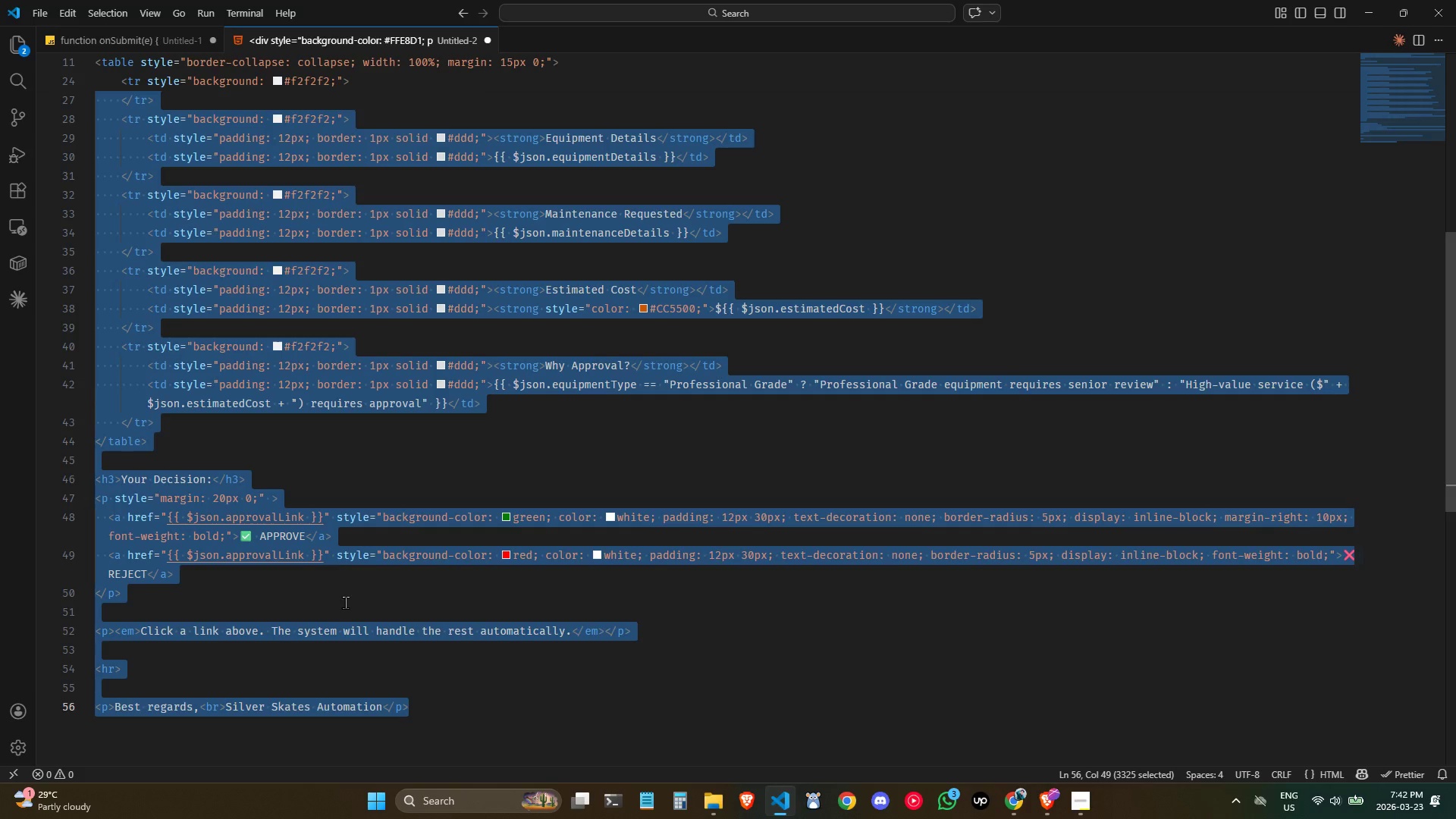 
key(Control+C)
 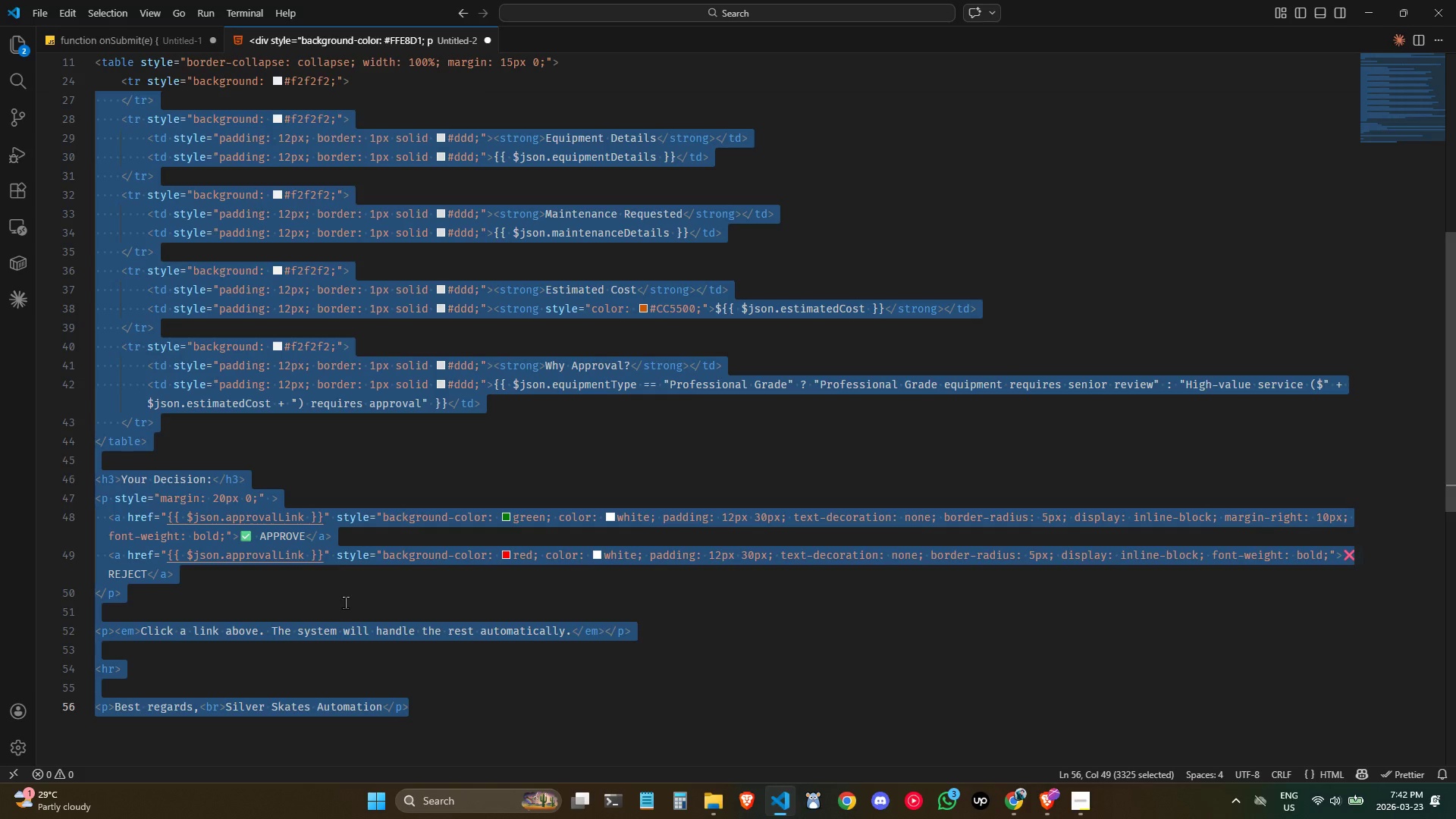 
key(Alt+AltLeft)
 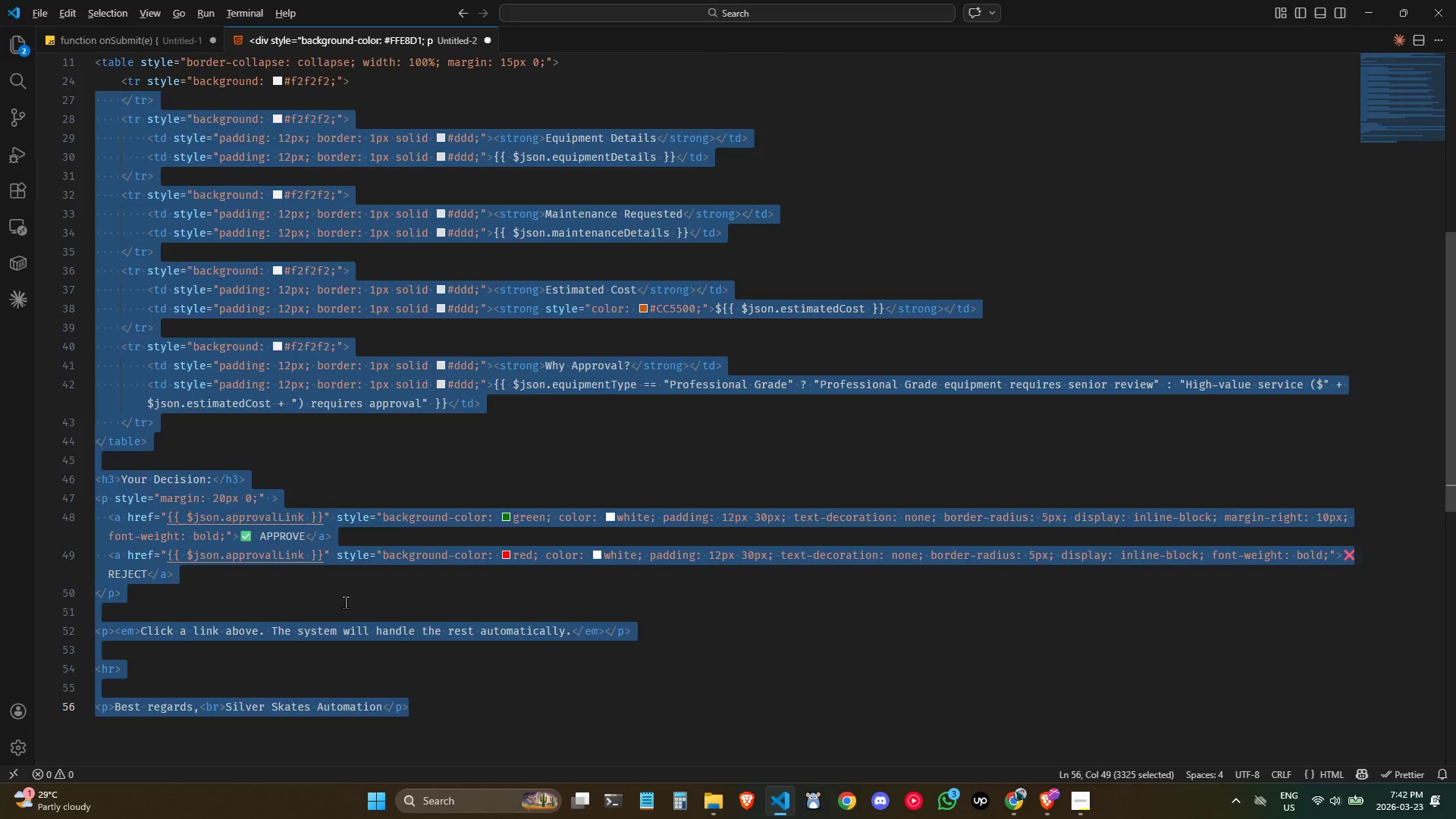 
key(Alt+Tab)
 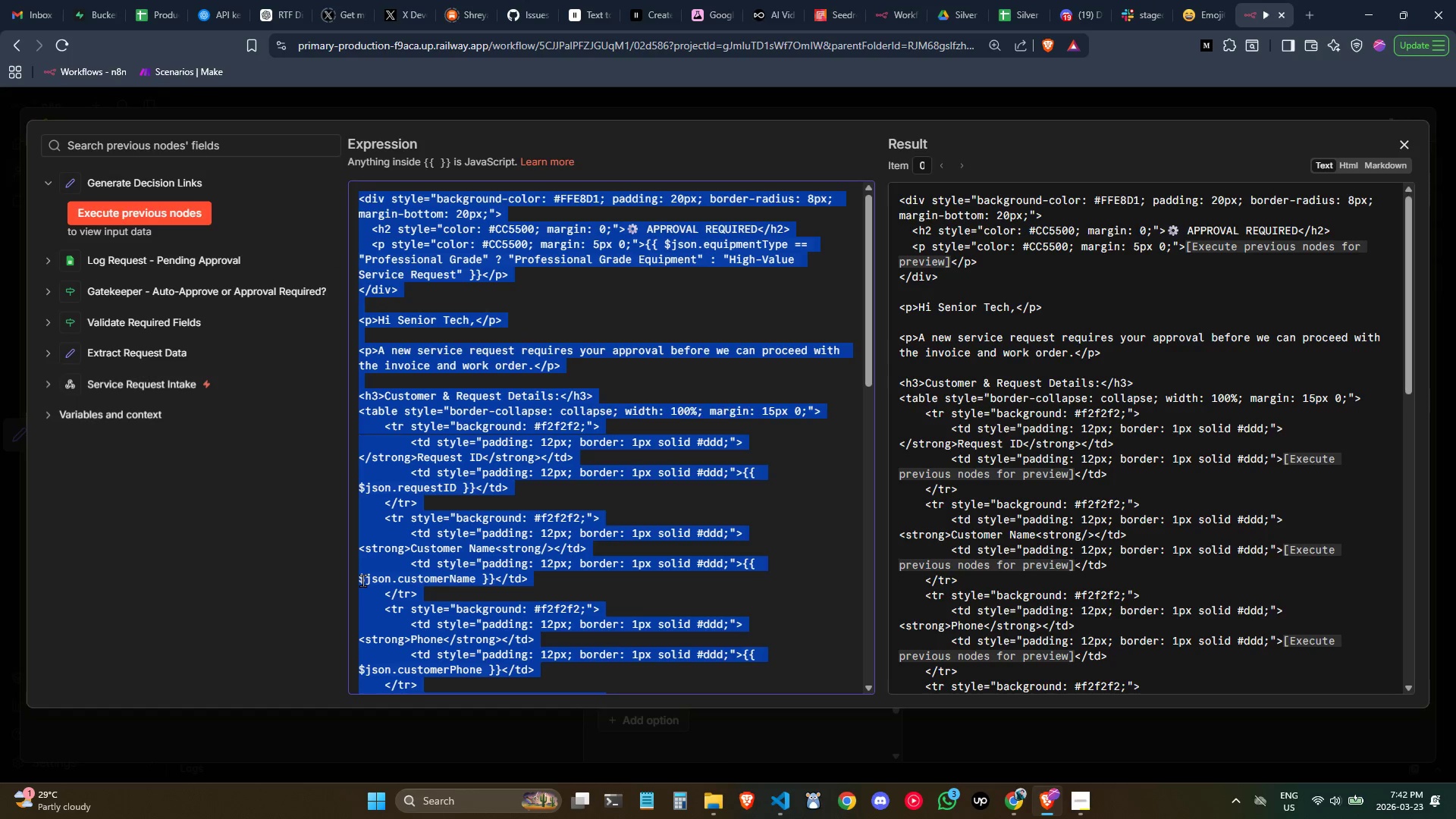 
key(Alt+AltLeft)
 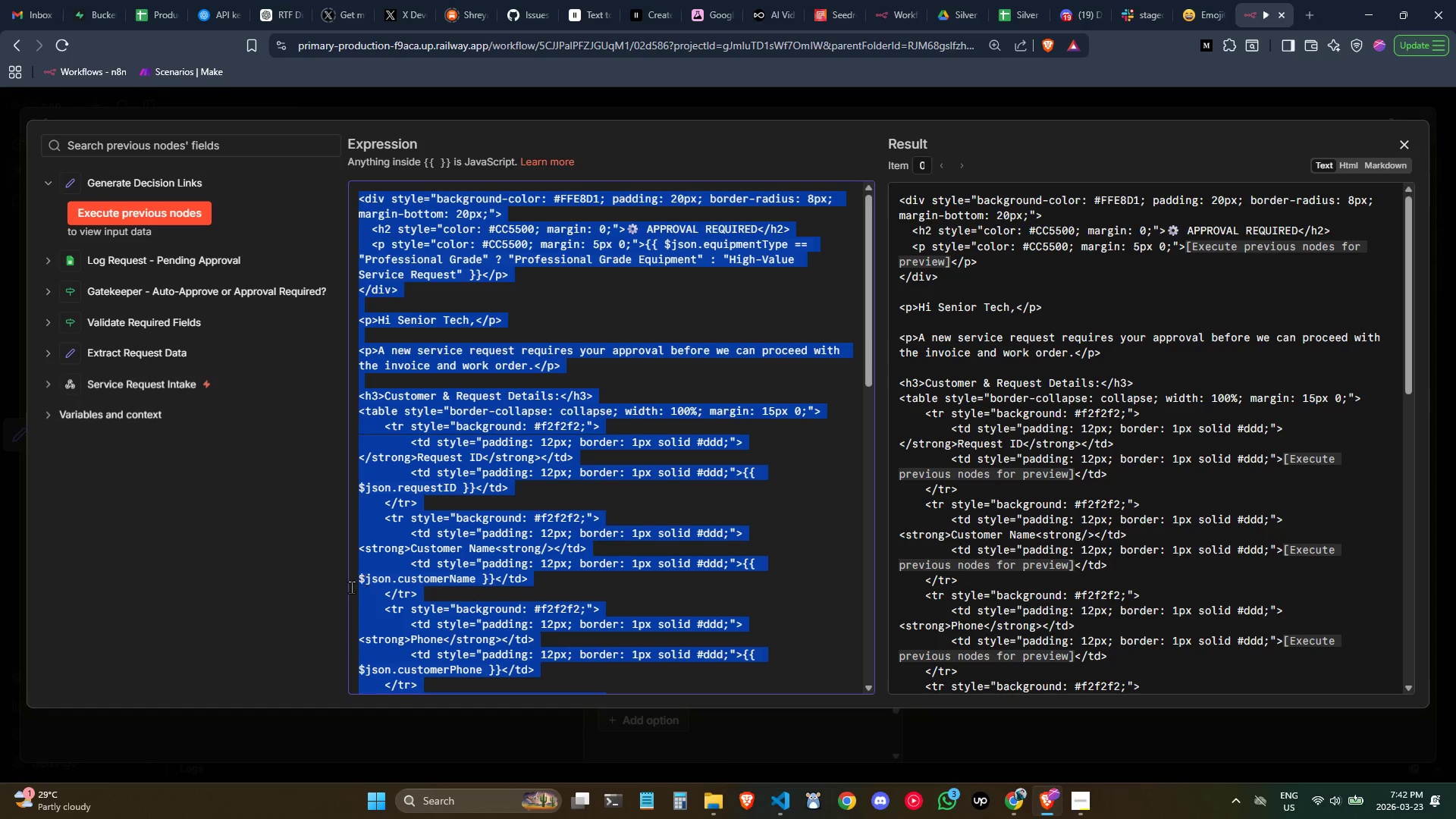 
key(Alt+Tab)
 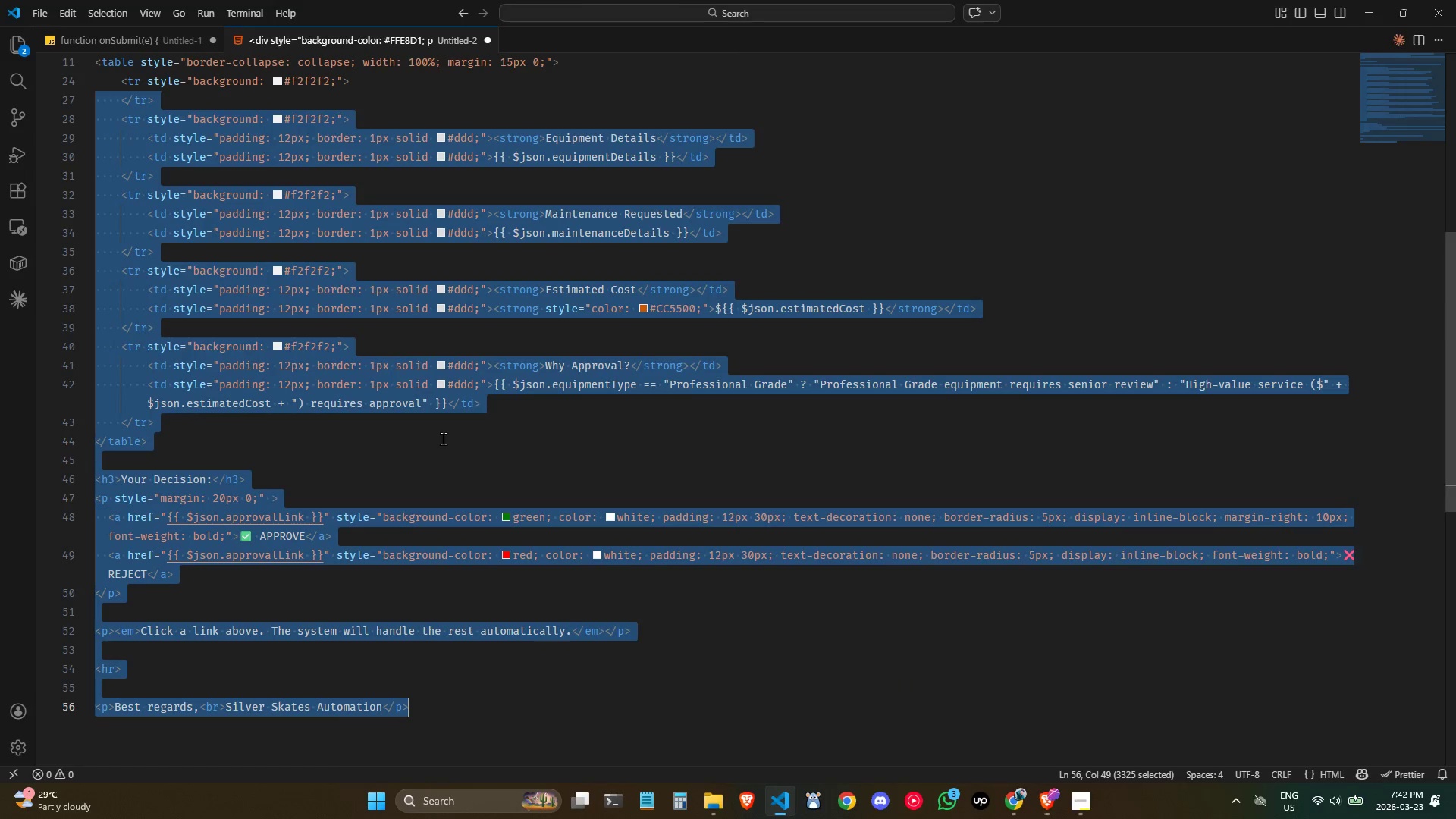 
key(Control+ControlLeft)
 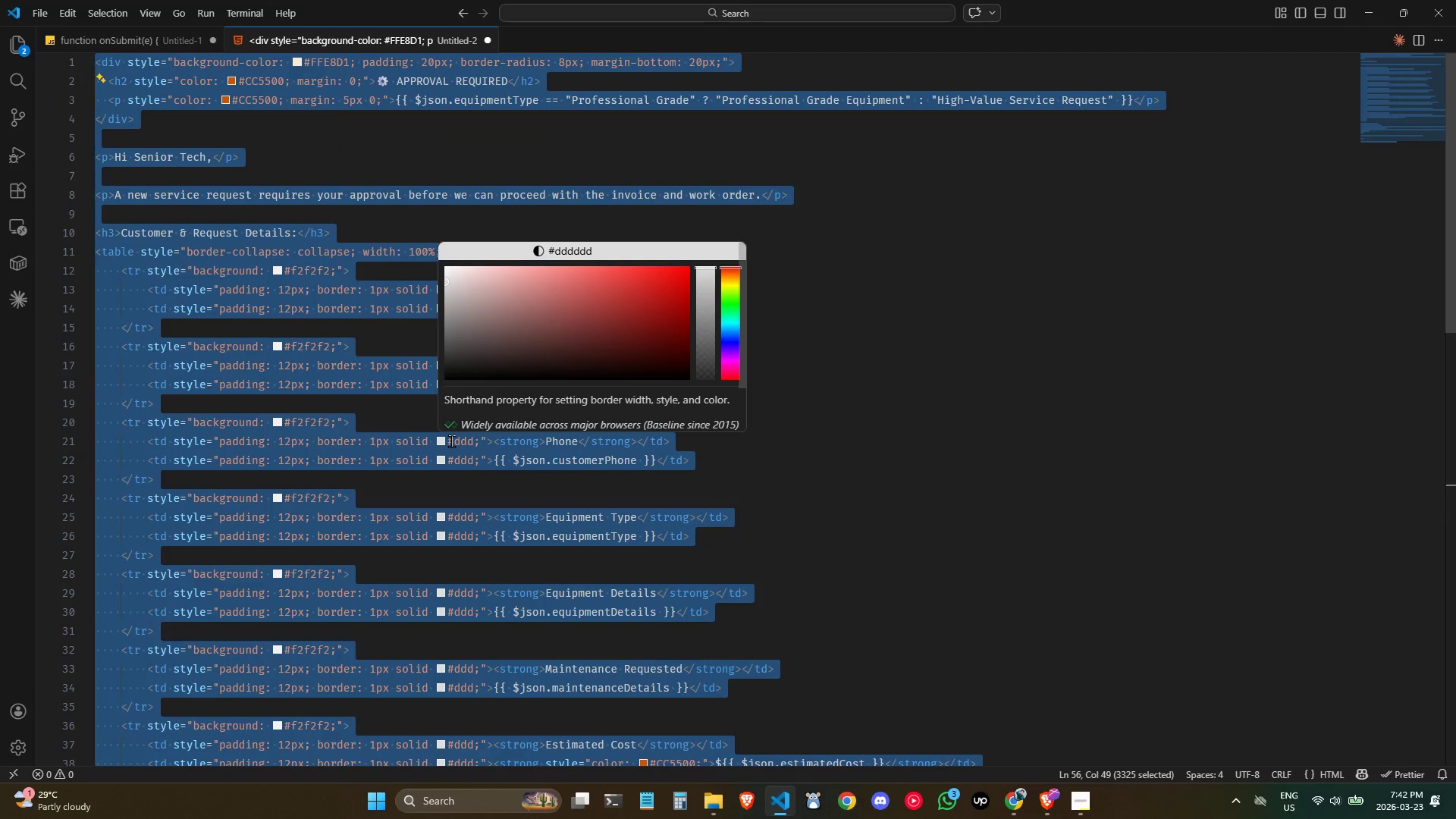 
scroll: coordinate [451, 441], scroll_direction: up, amount: 20.0
 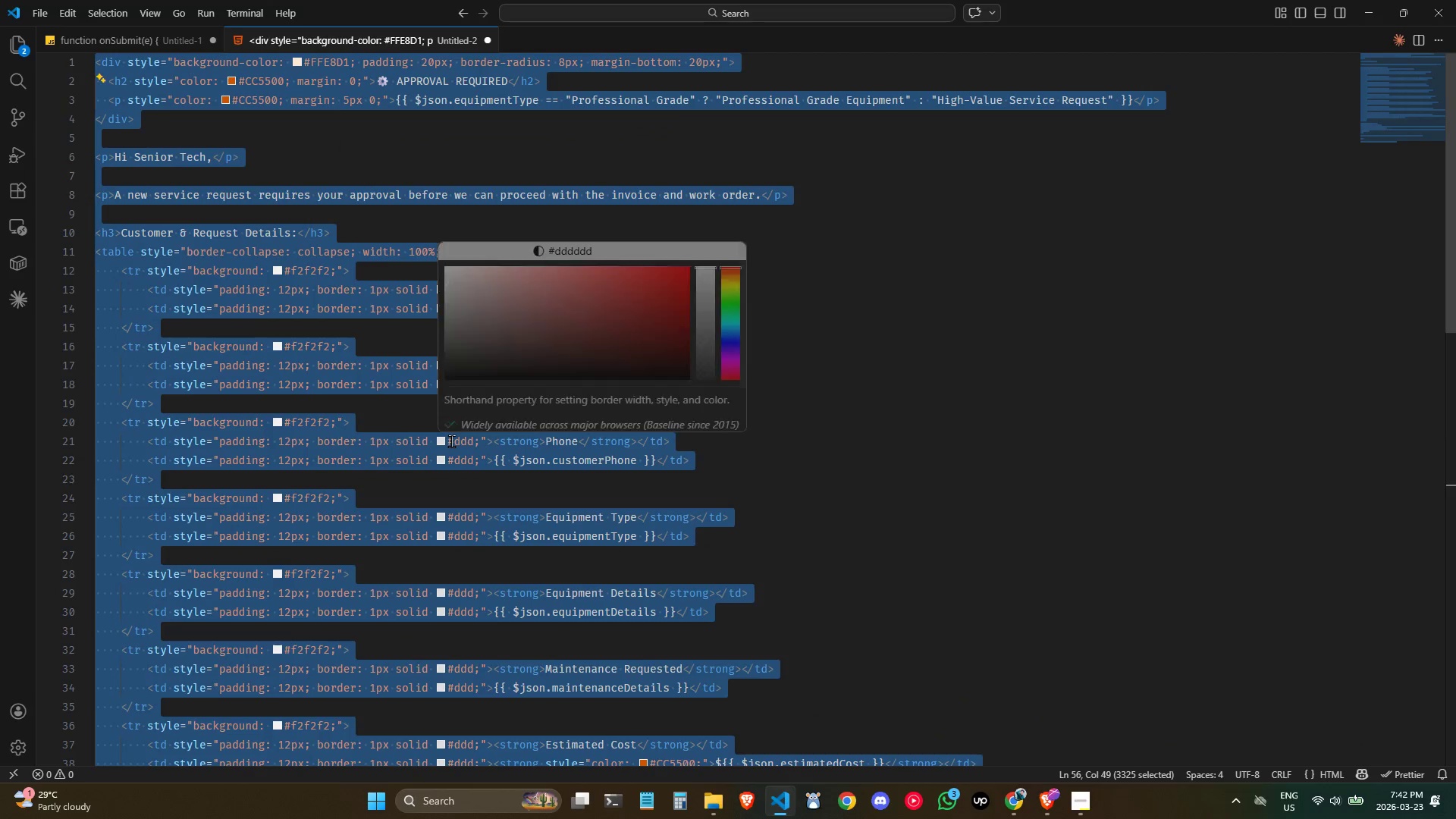 
key(Control+A)
 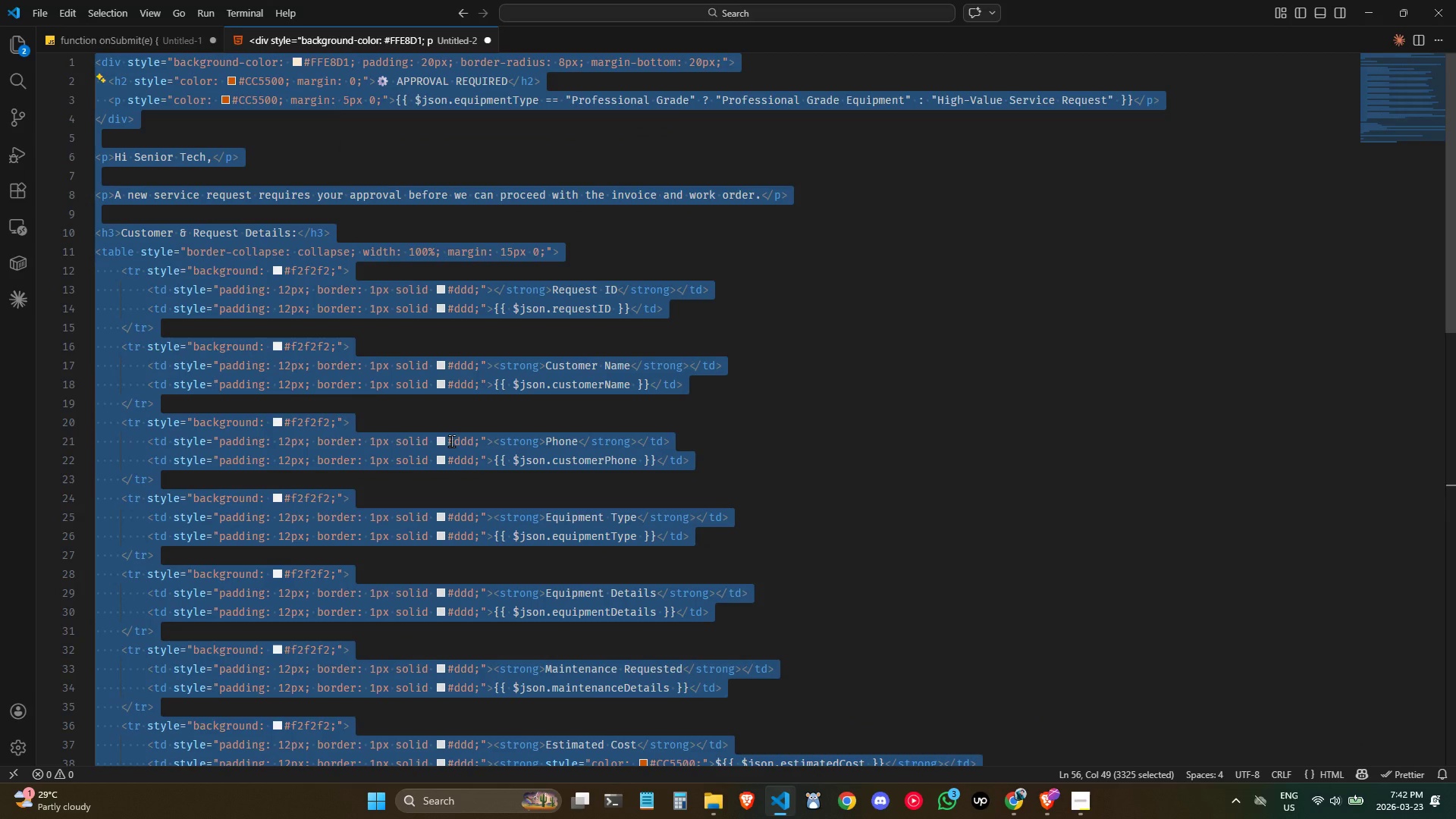 
key(Control+C)
 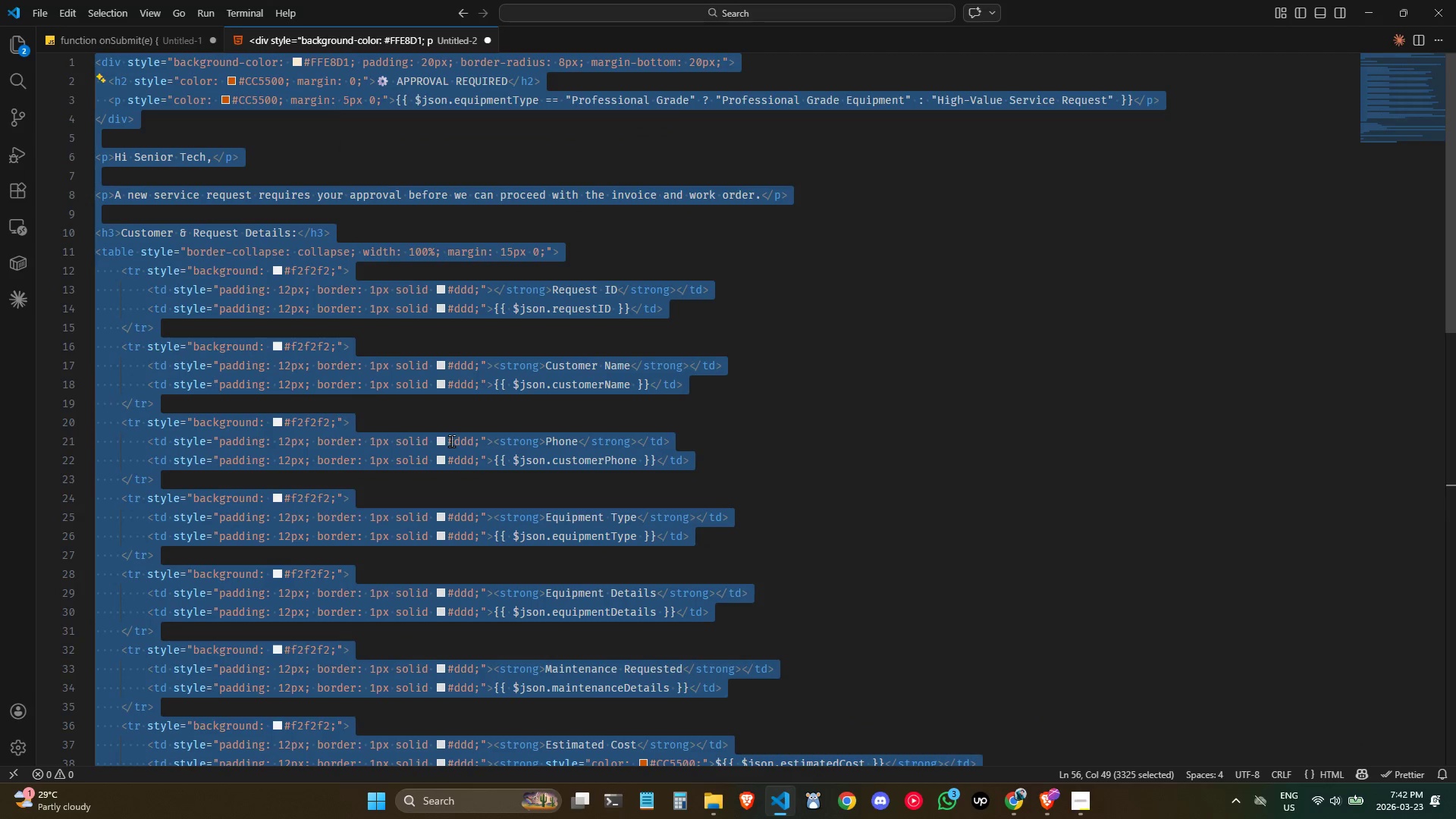 
key(Control+C)
 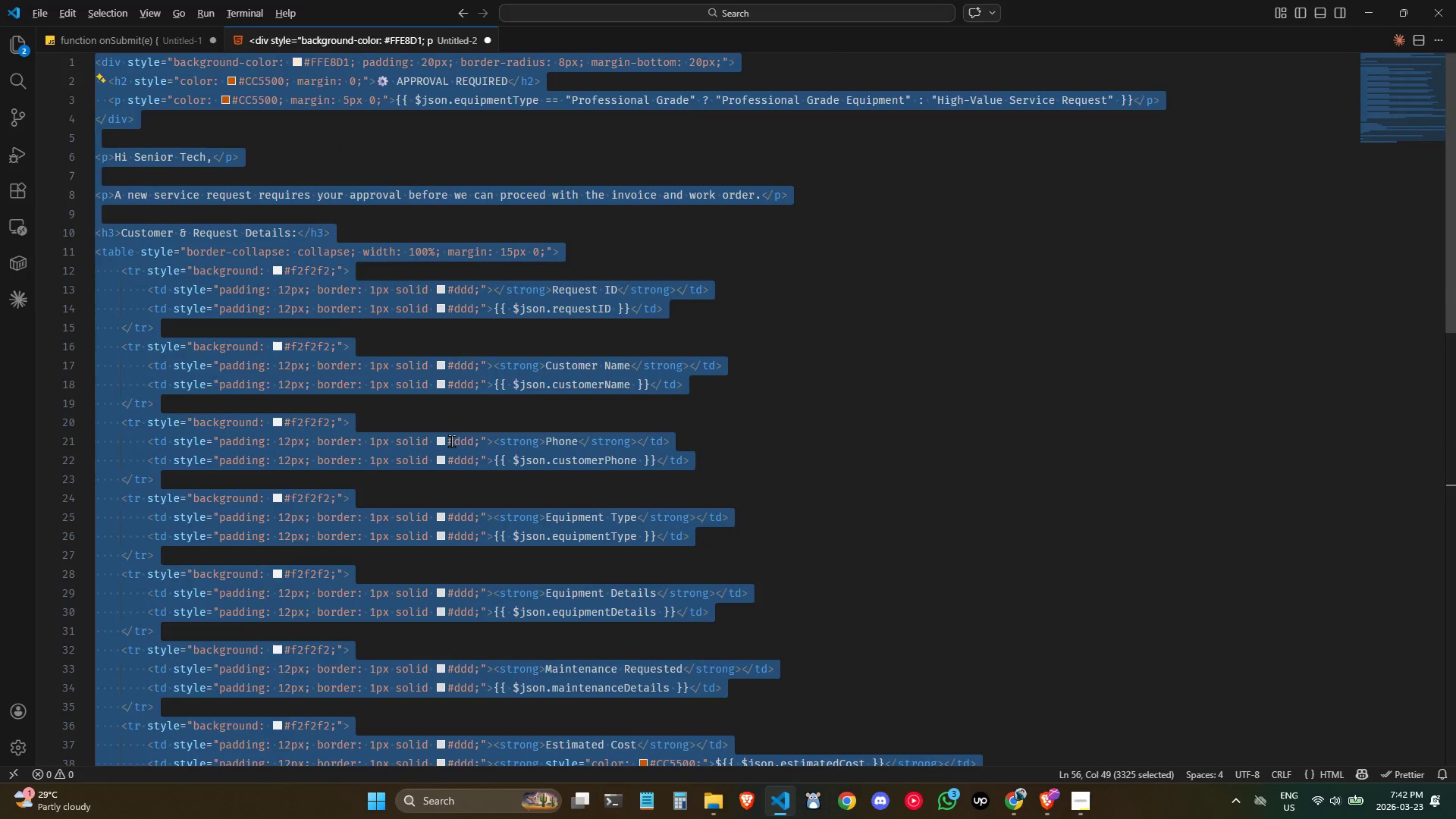 
key(Alt+AltLeft)
 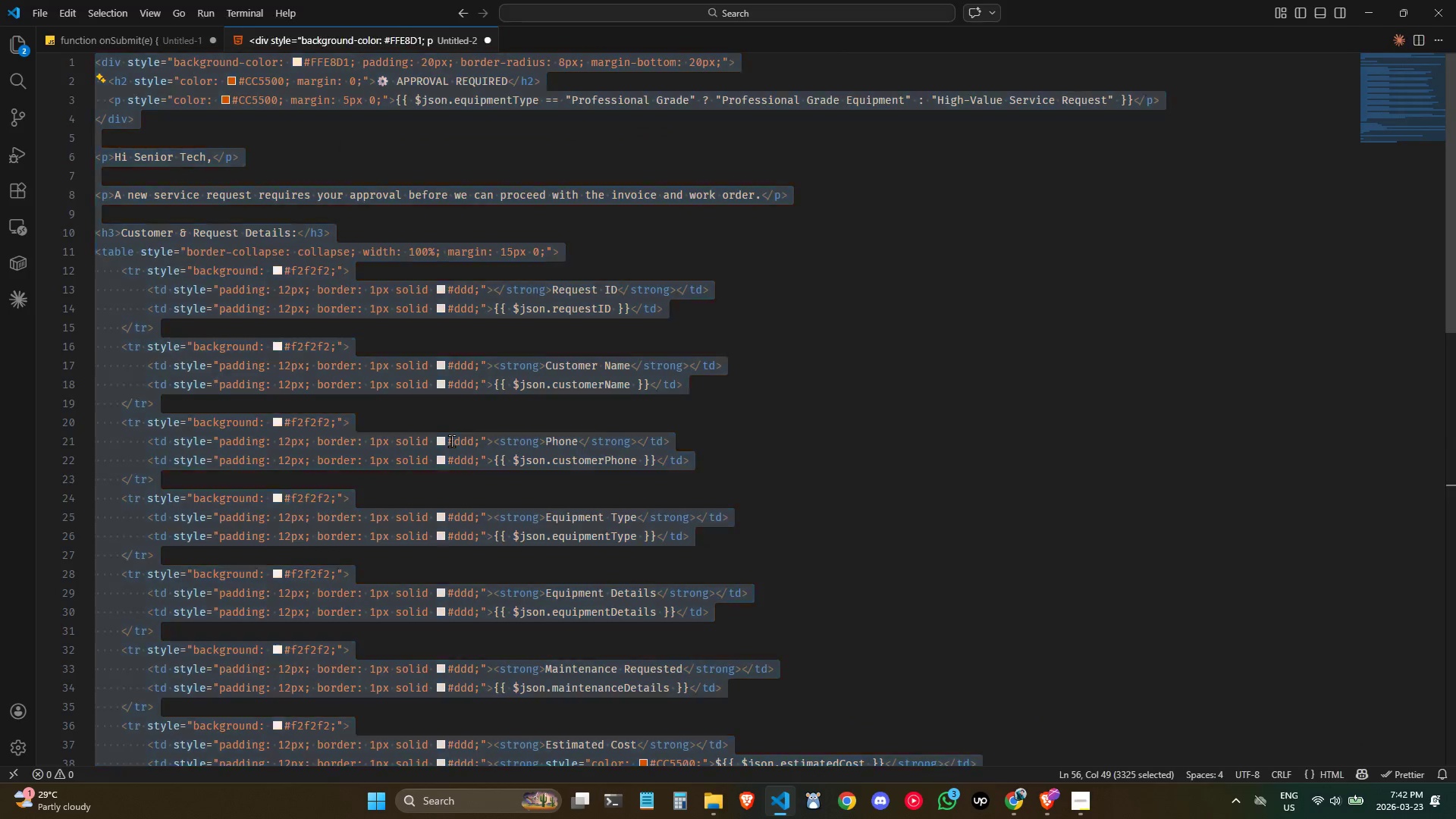 
key(Alt+Tab)
 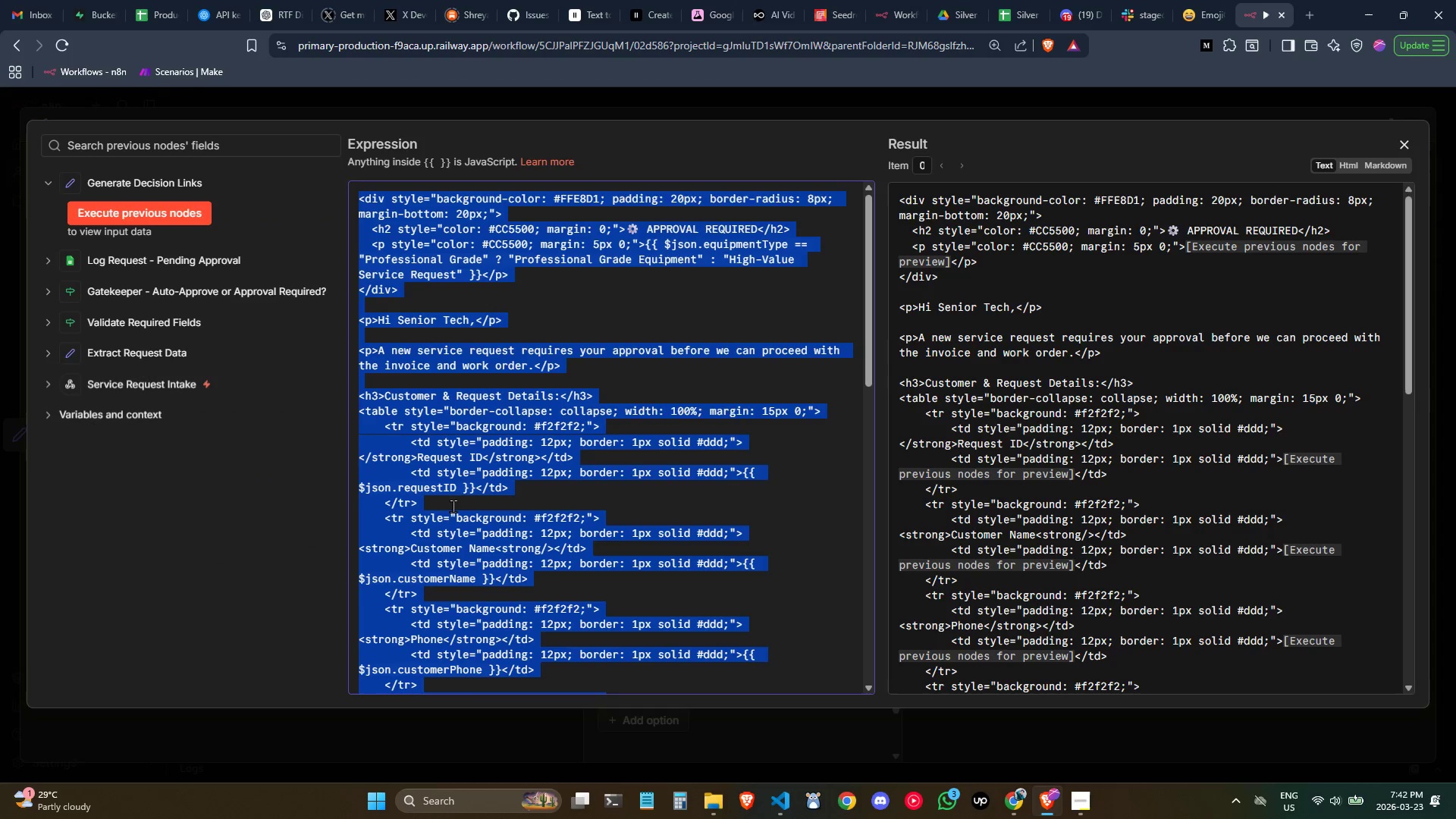 
key(Control+ControlLeft)
 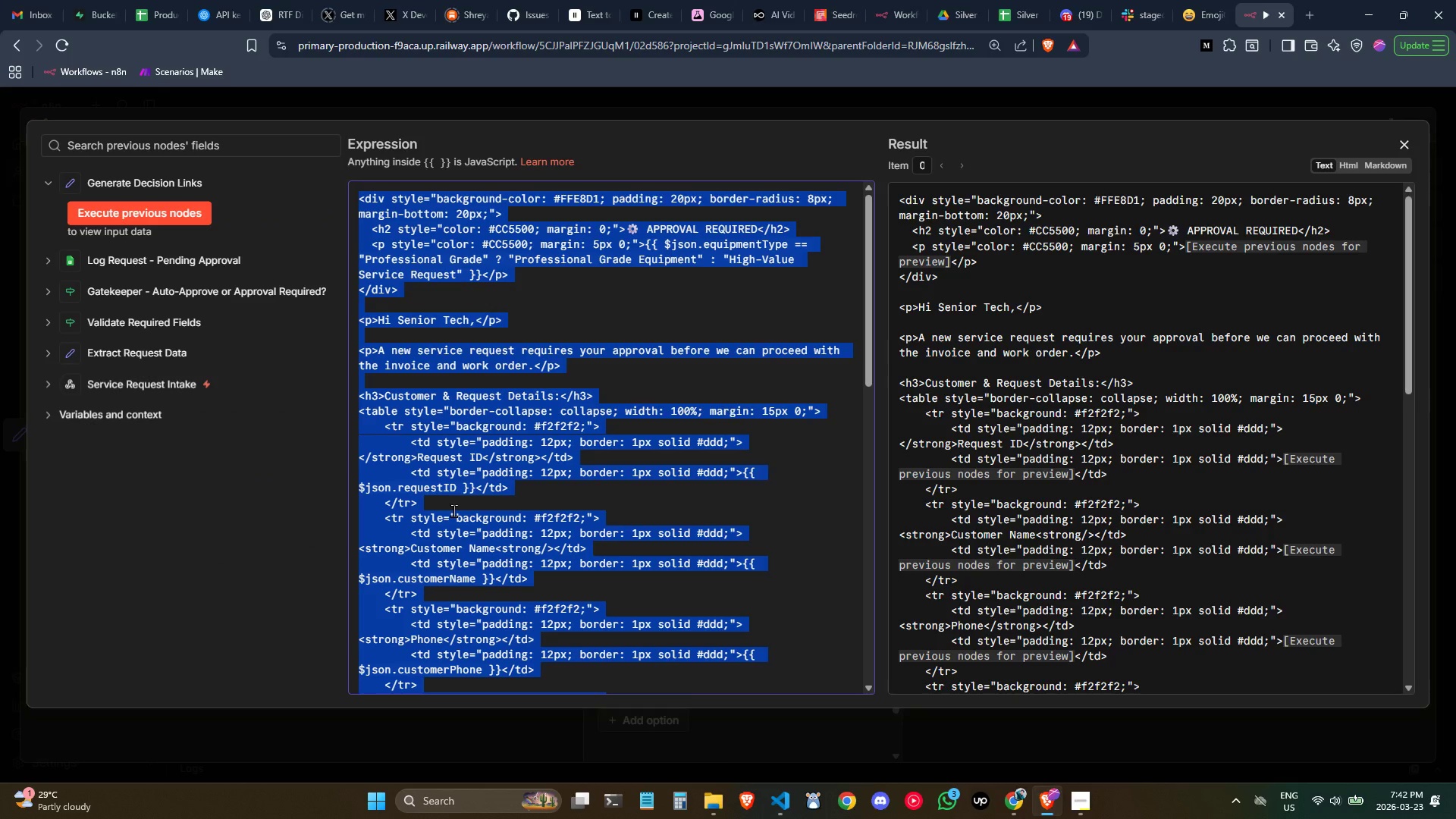 
key(Control+V)
 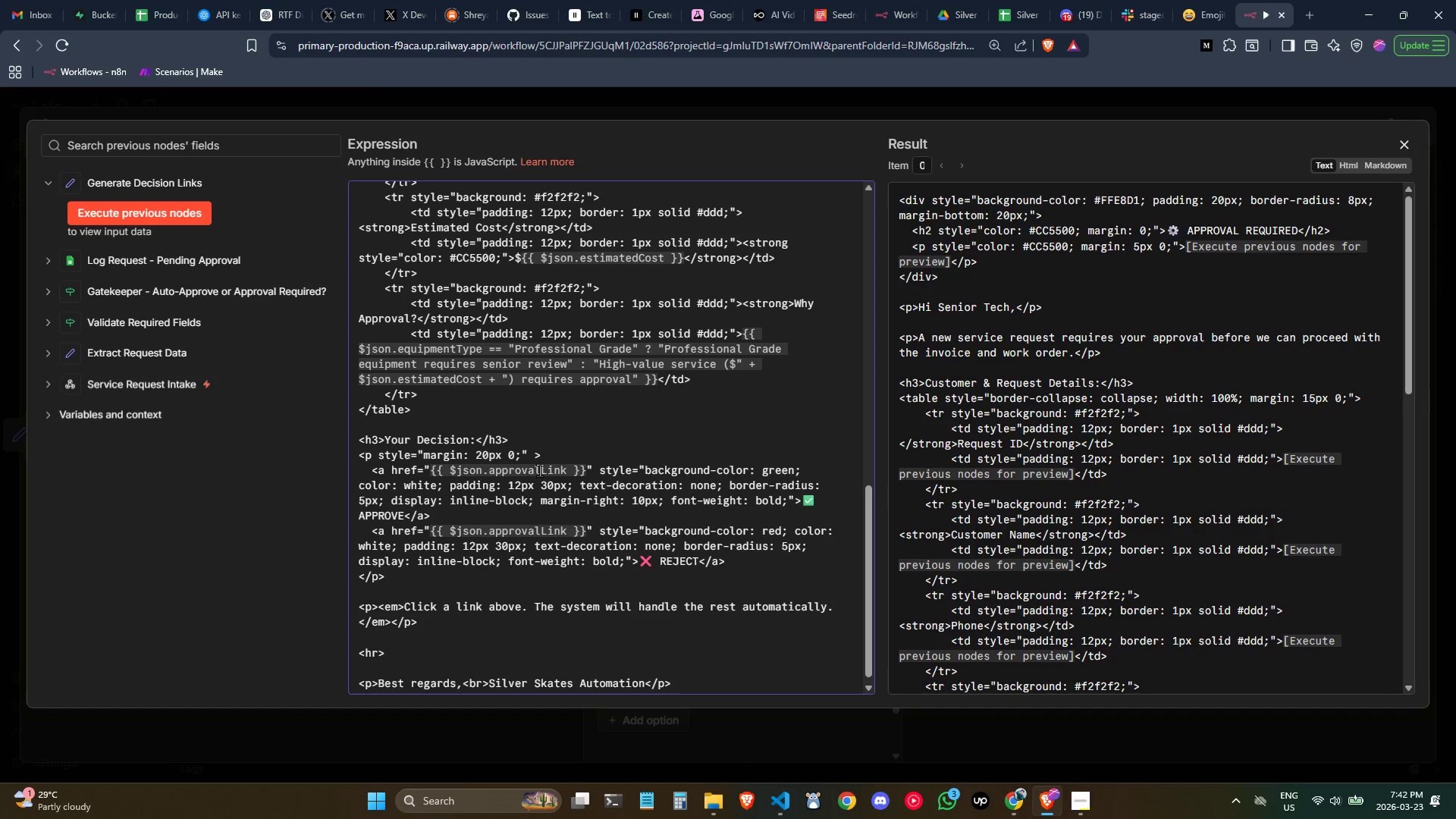 
scroll: coordinate [539, 470], scroll_direction: up, amount: 12.0
 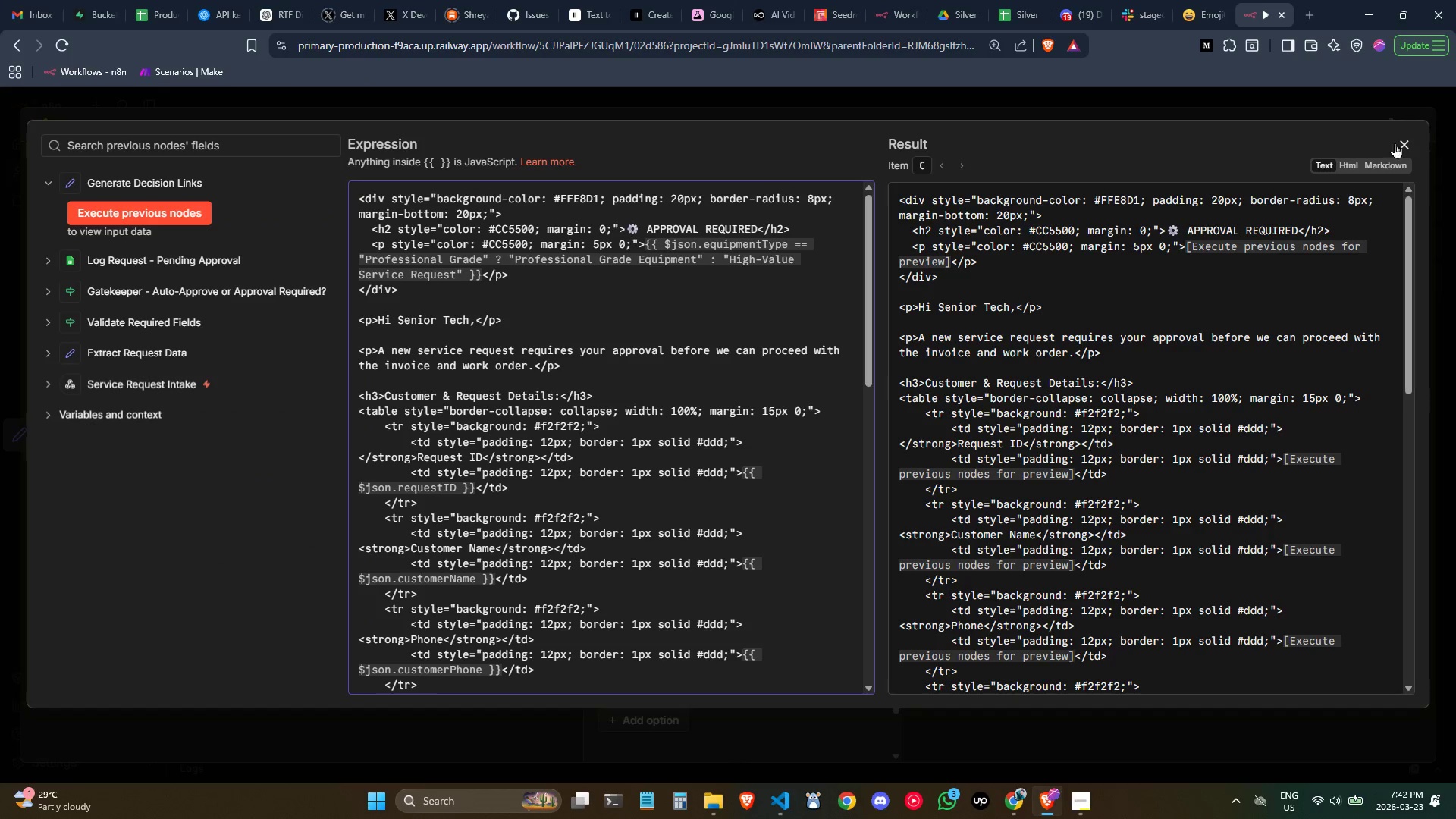 
left_click([1410, 140])
 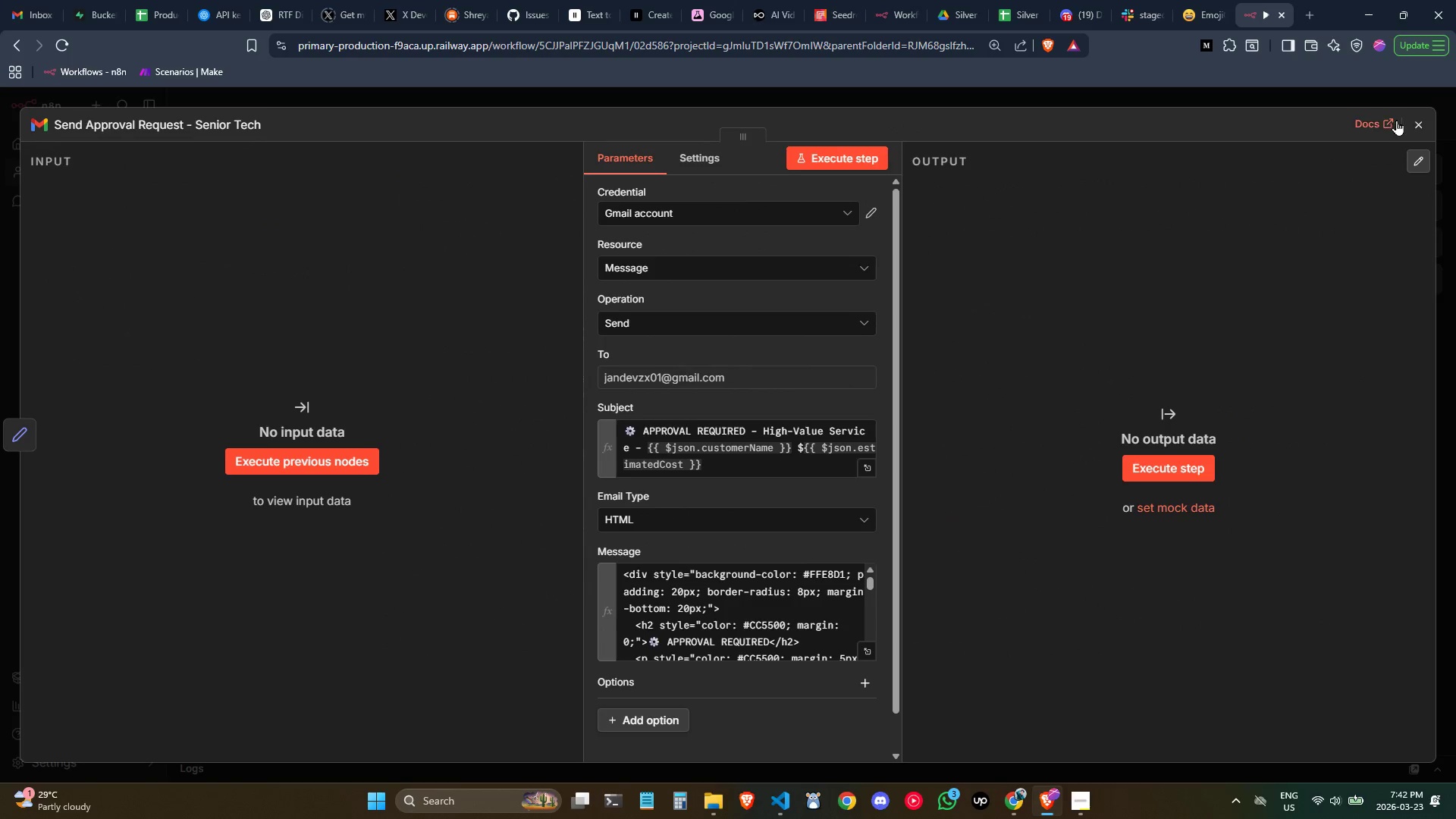 
left_click([1412, 120])
 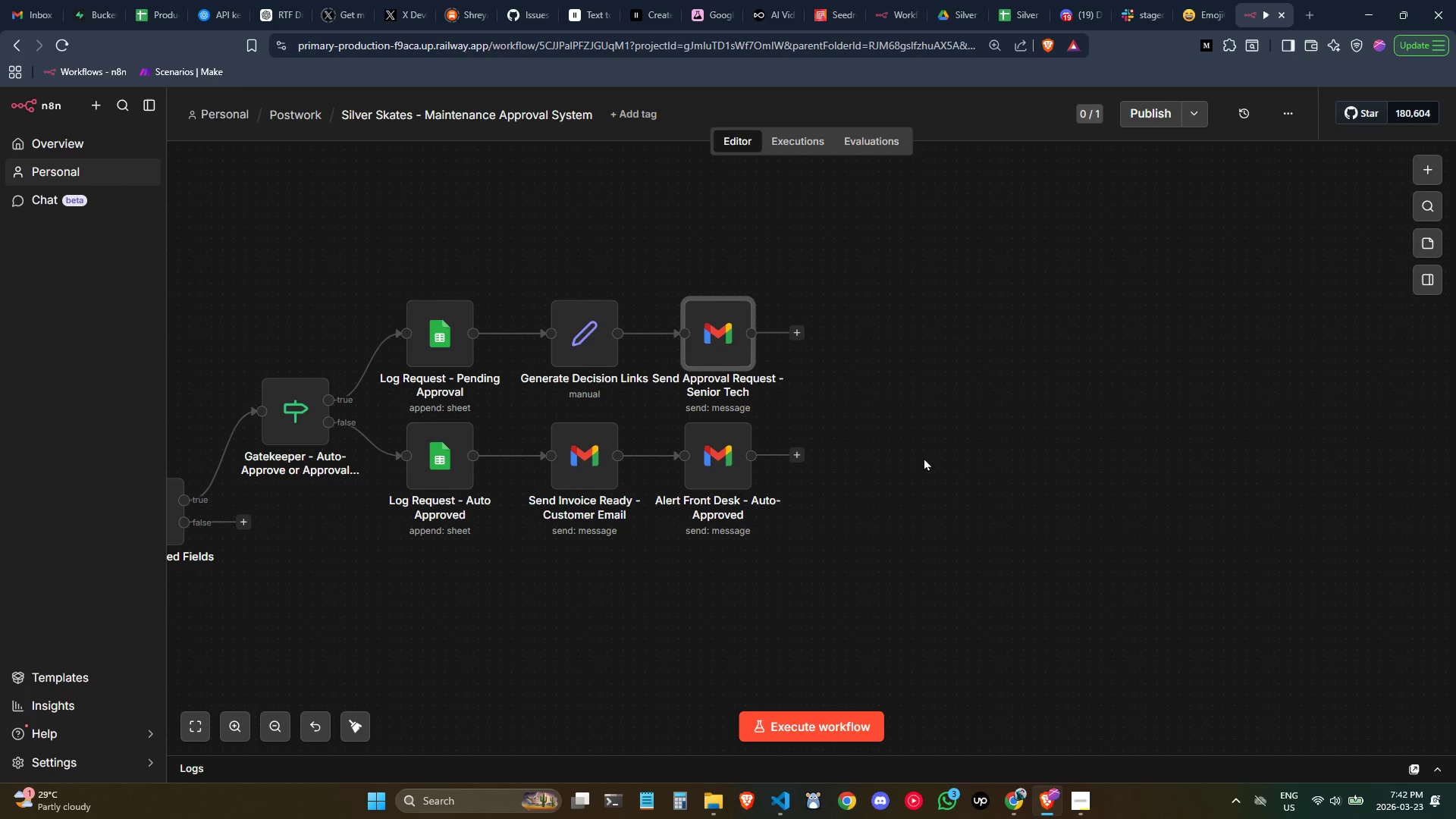 
wait(8.34)
 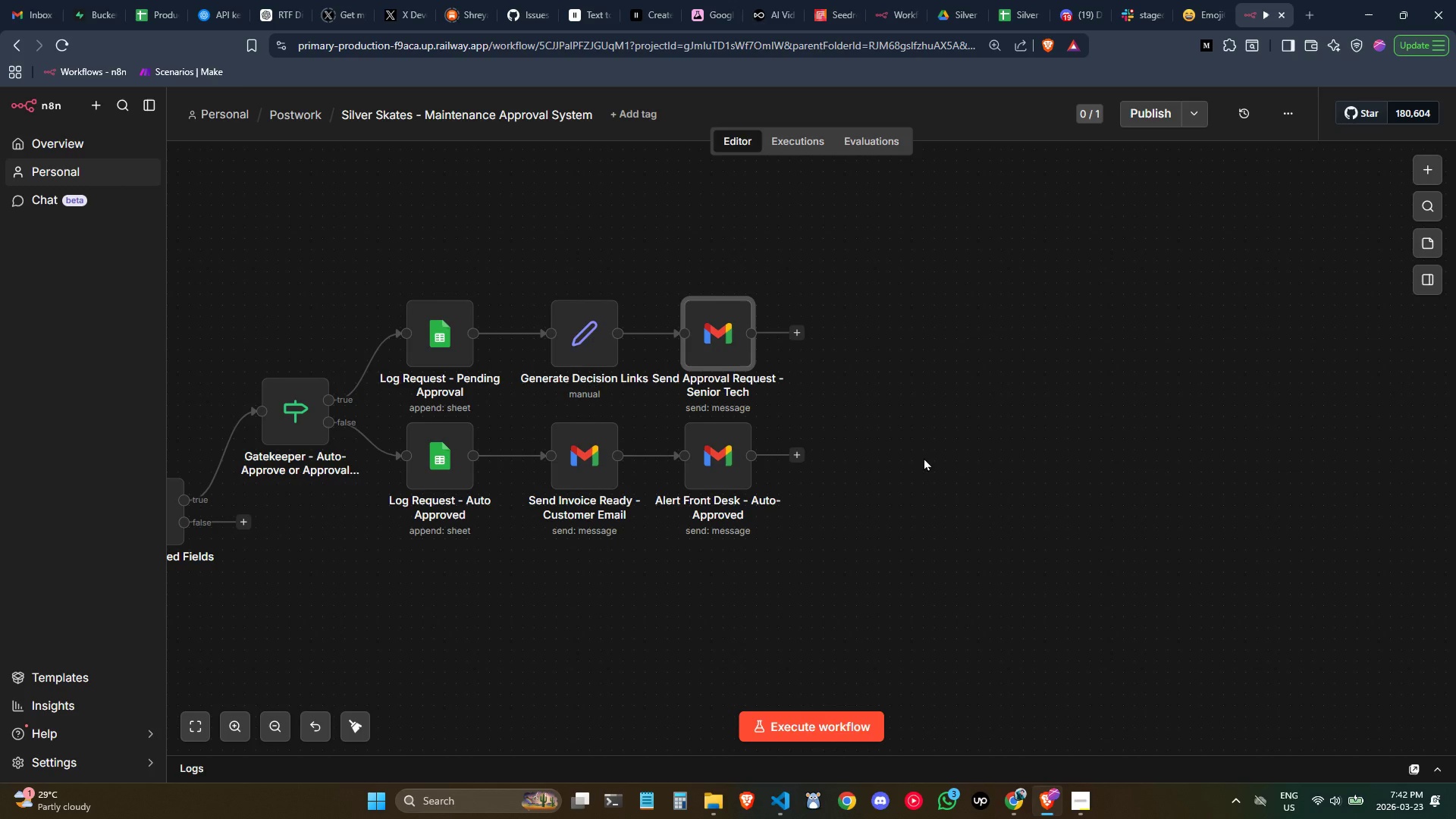 
left_click([795, 331])
 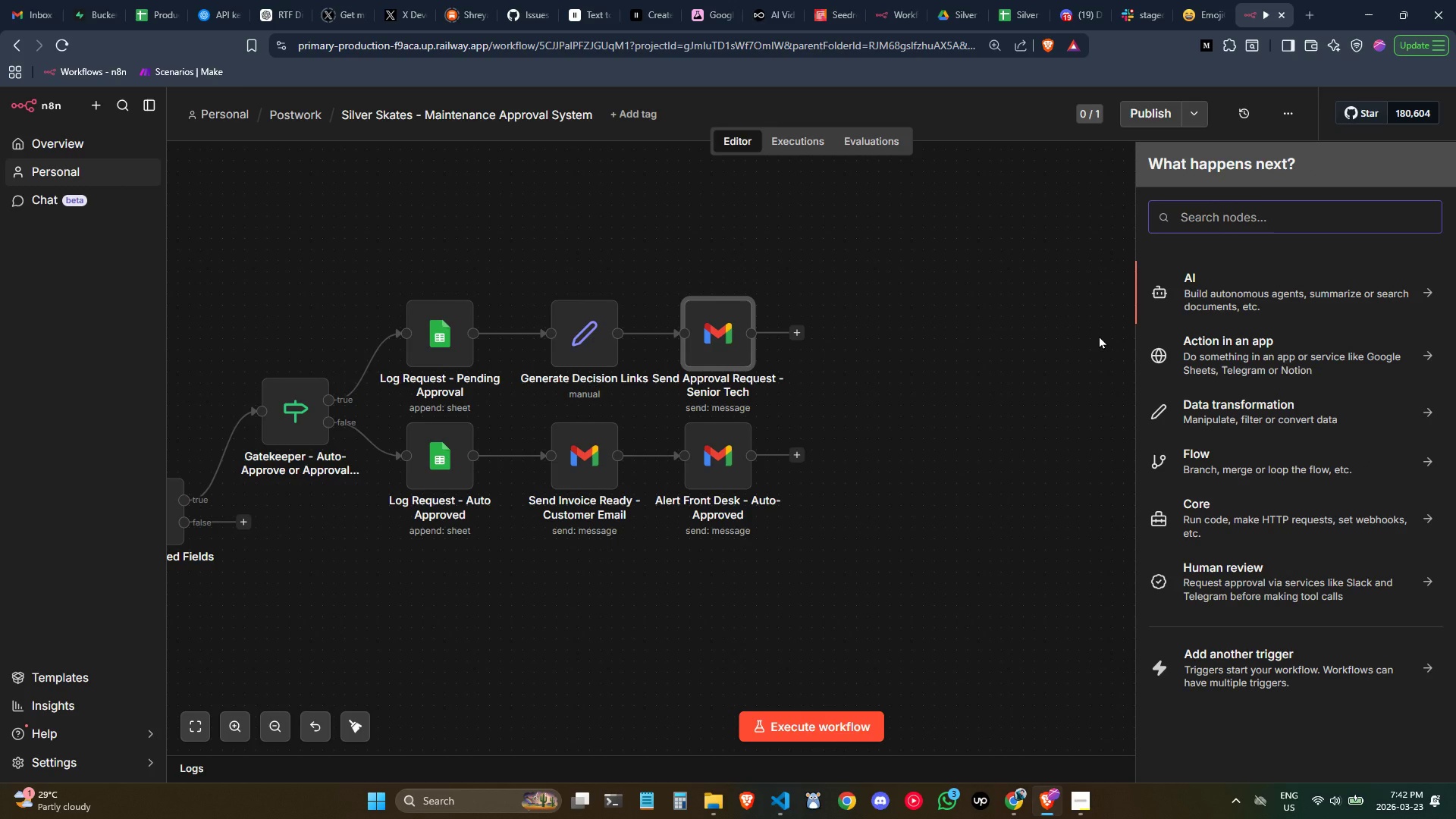 
type(slack)
 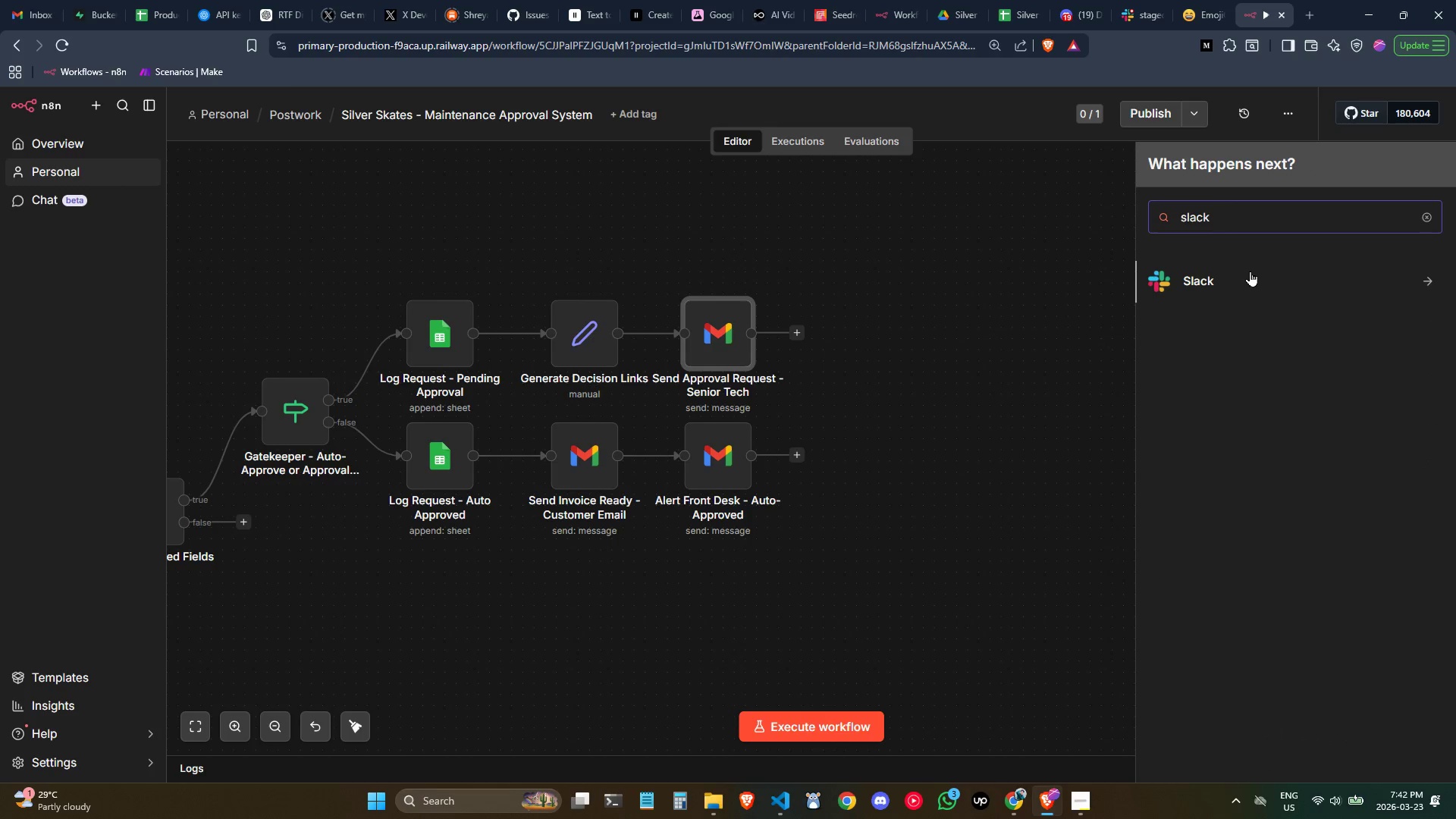 
left_click([1235, 267])
 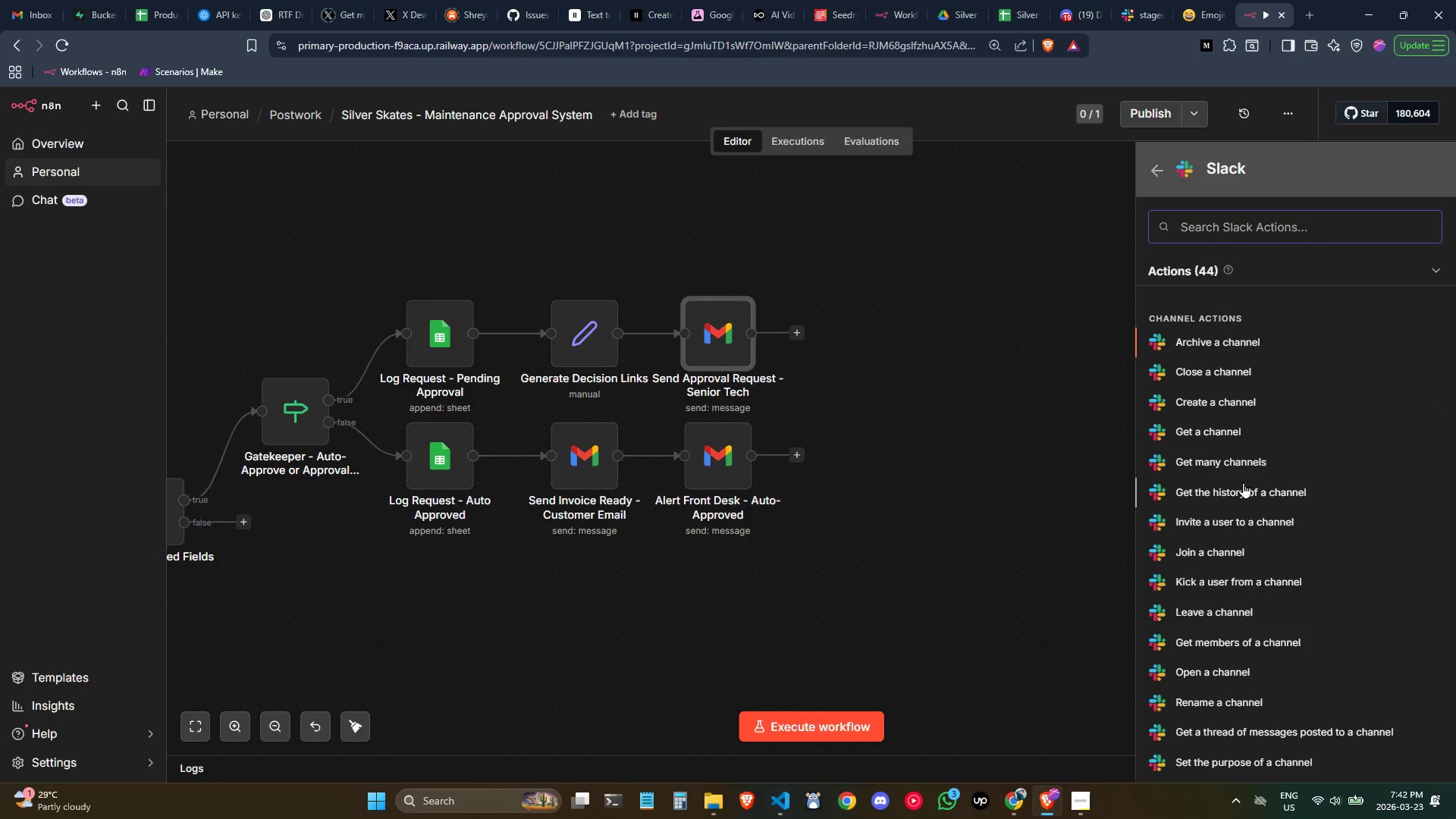 
scroll: coordinate [1238, 557], scroll_direction: down, amount: 1.0
 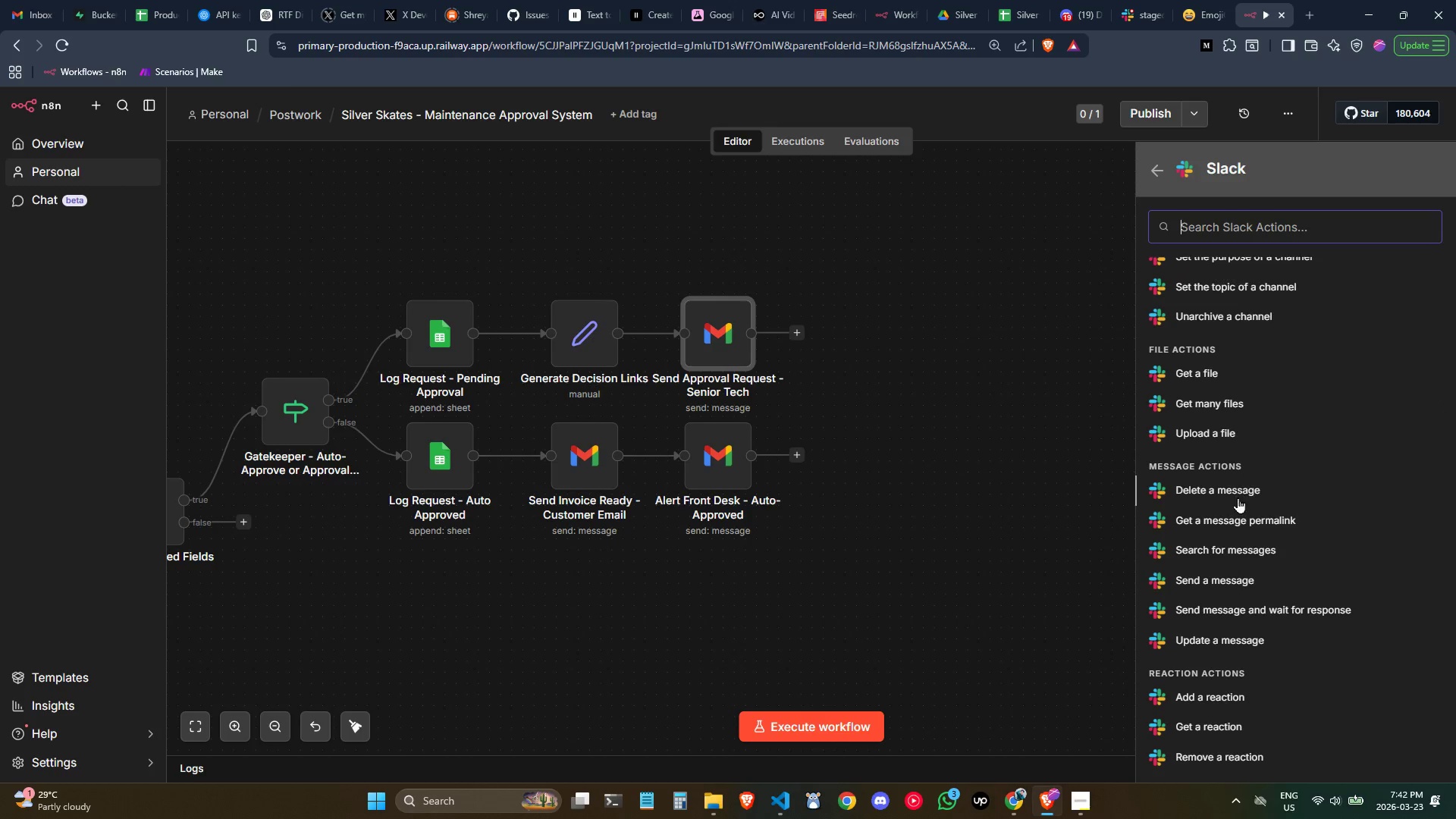 
left_click([1228, 579])
 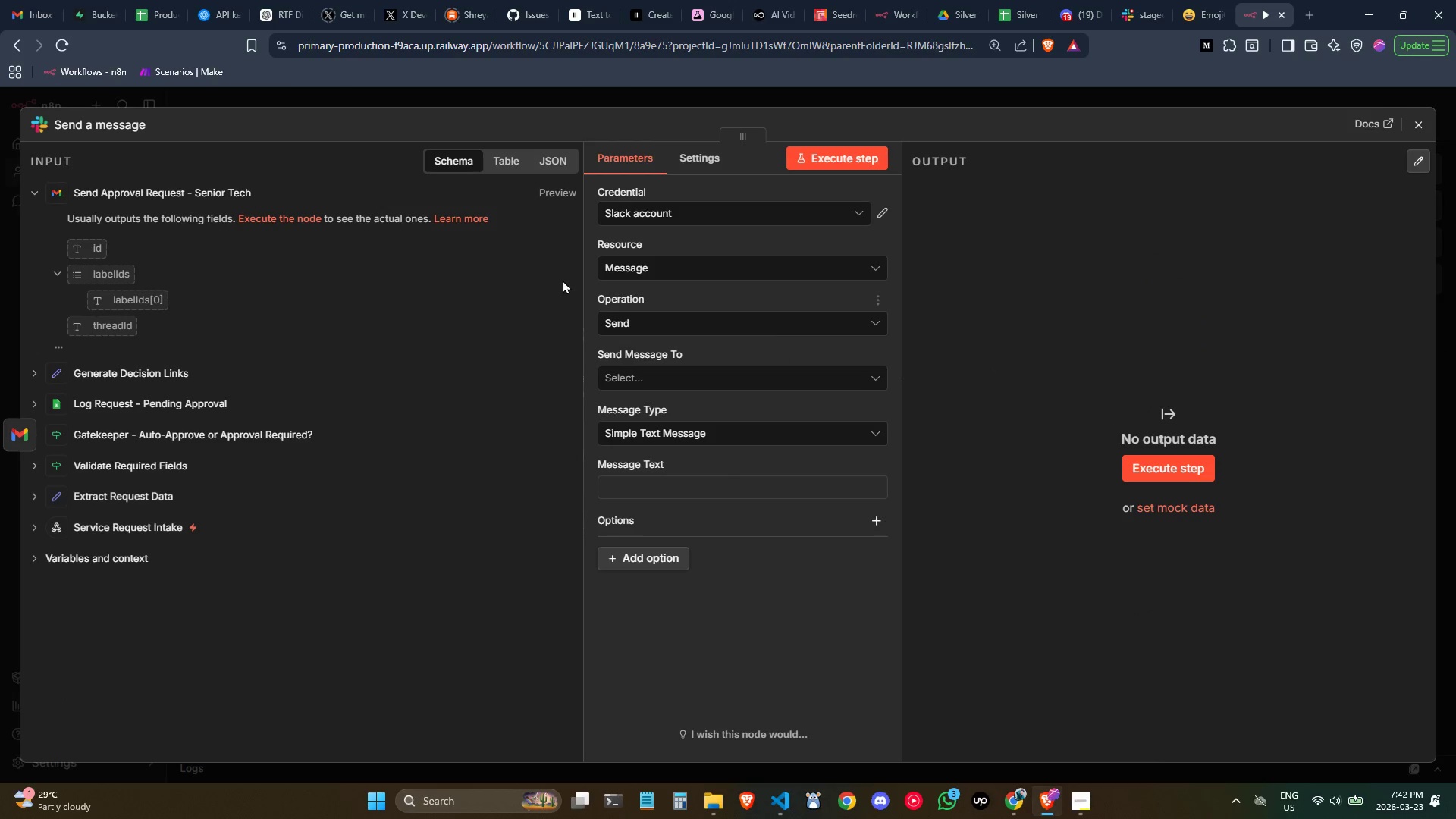 
left_click([67, 119])
 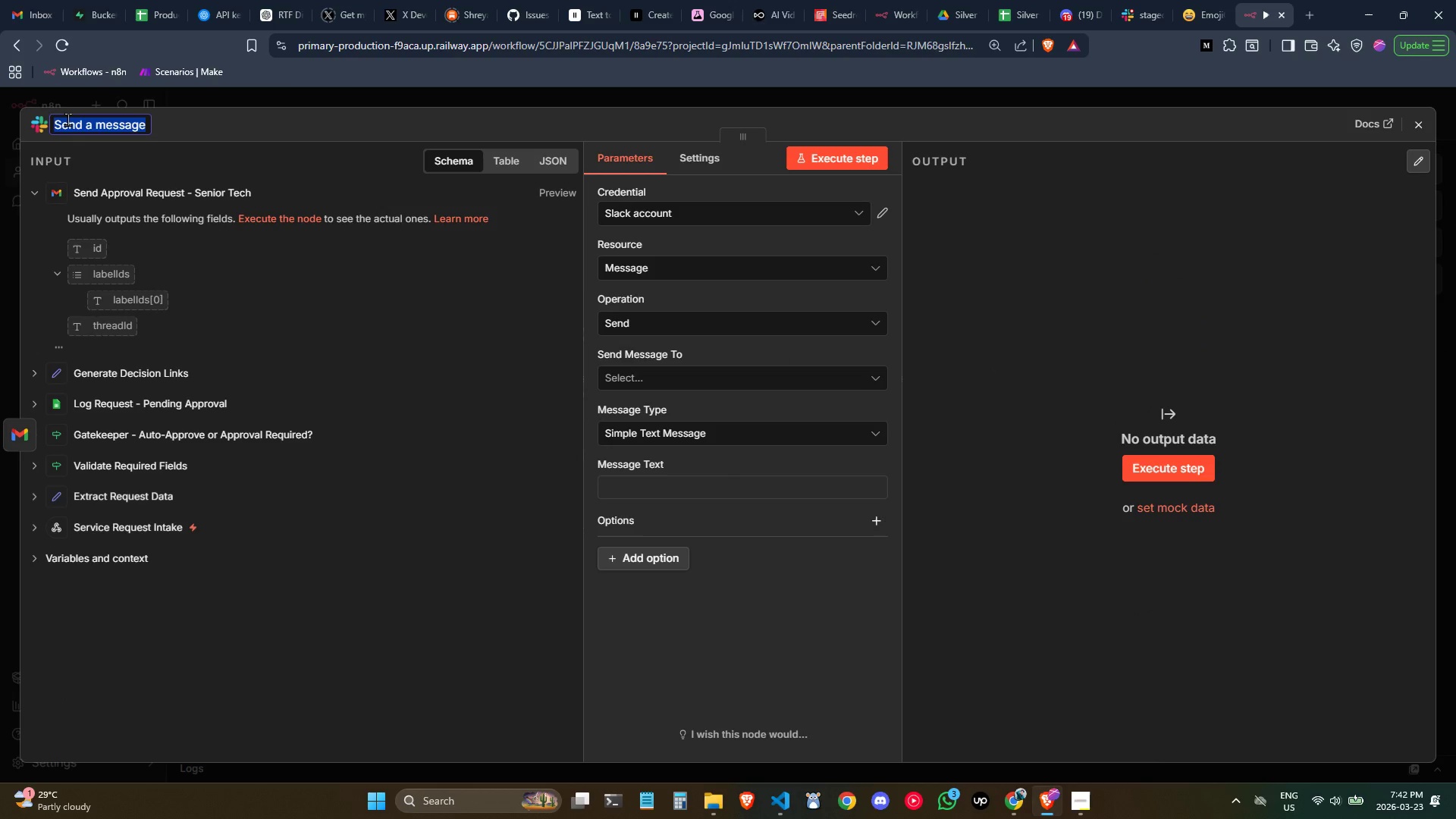 
type(Alert Senioe)
key(Backspace)
key(Backspace)
type(or Tech - Slack Notifiction)
 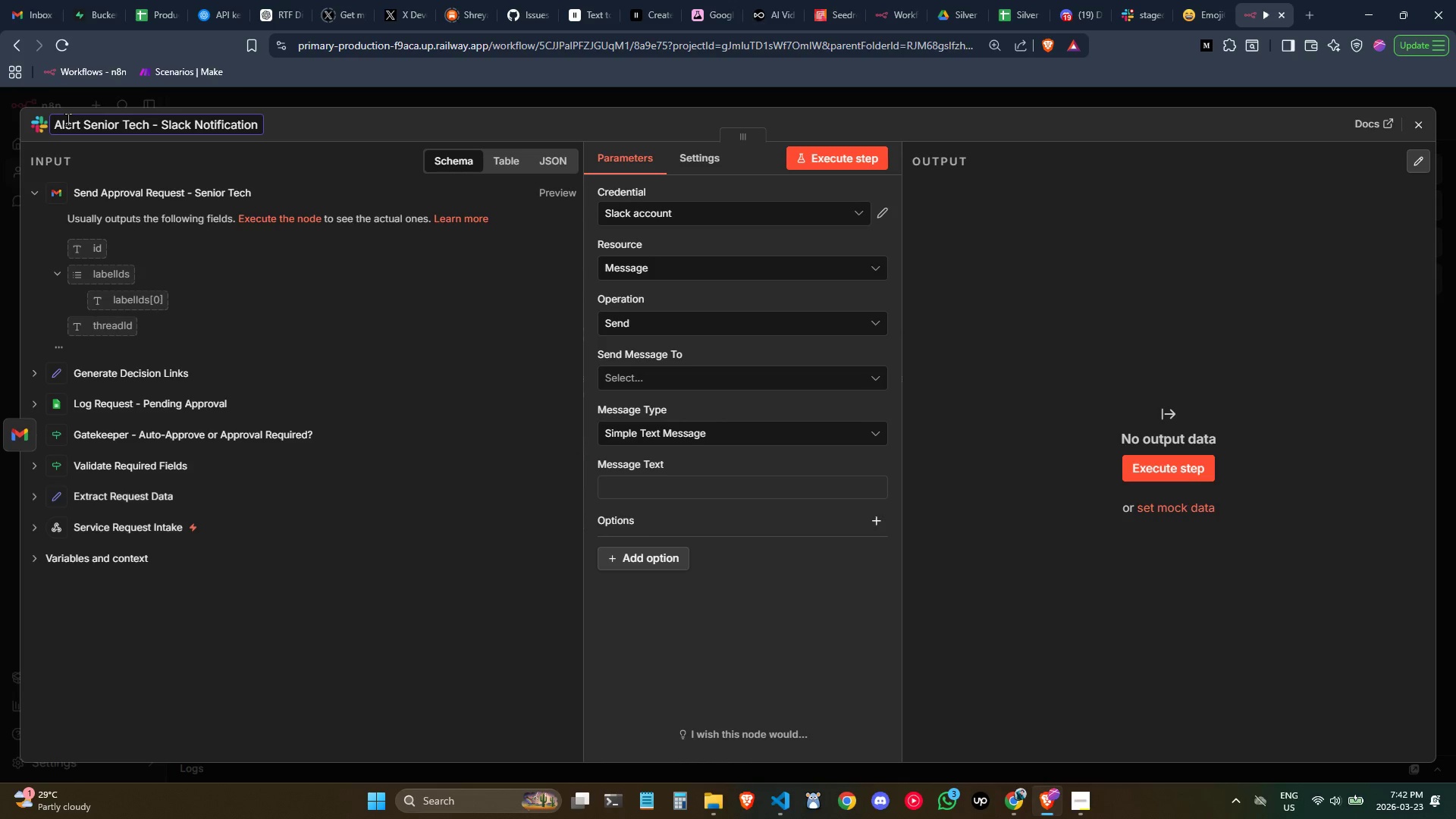 
double_click([1089, 800])